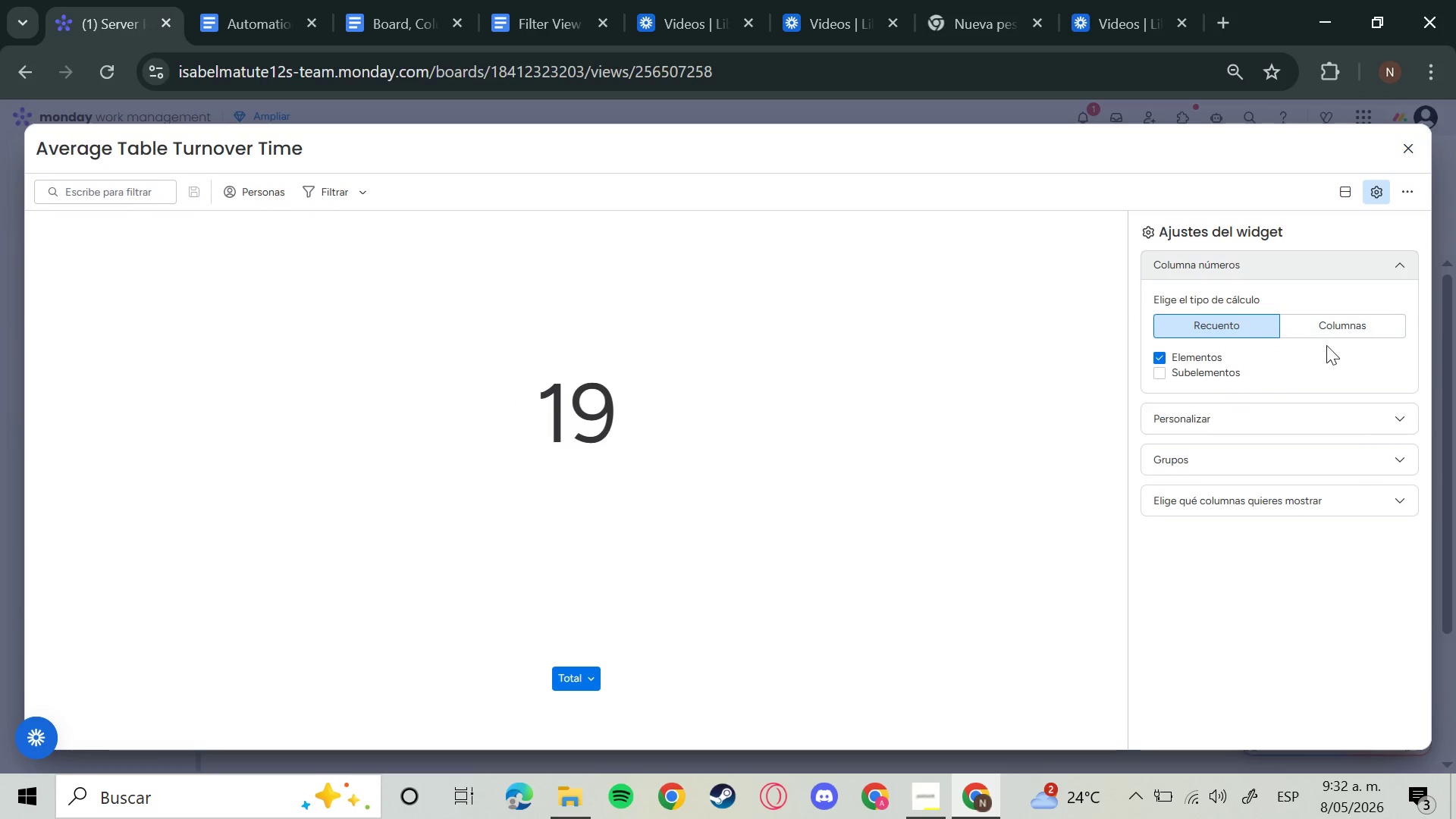 
left_click([1351, 322])
 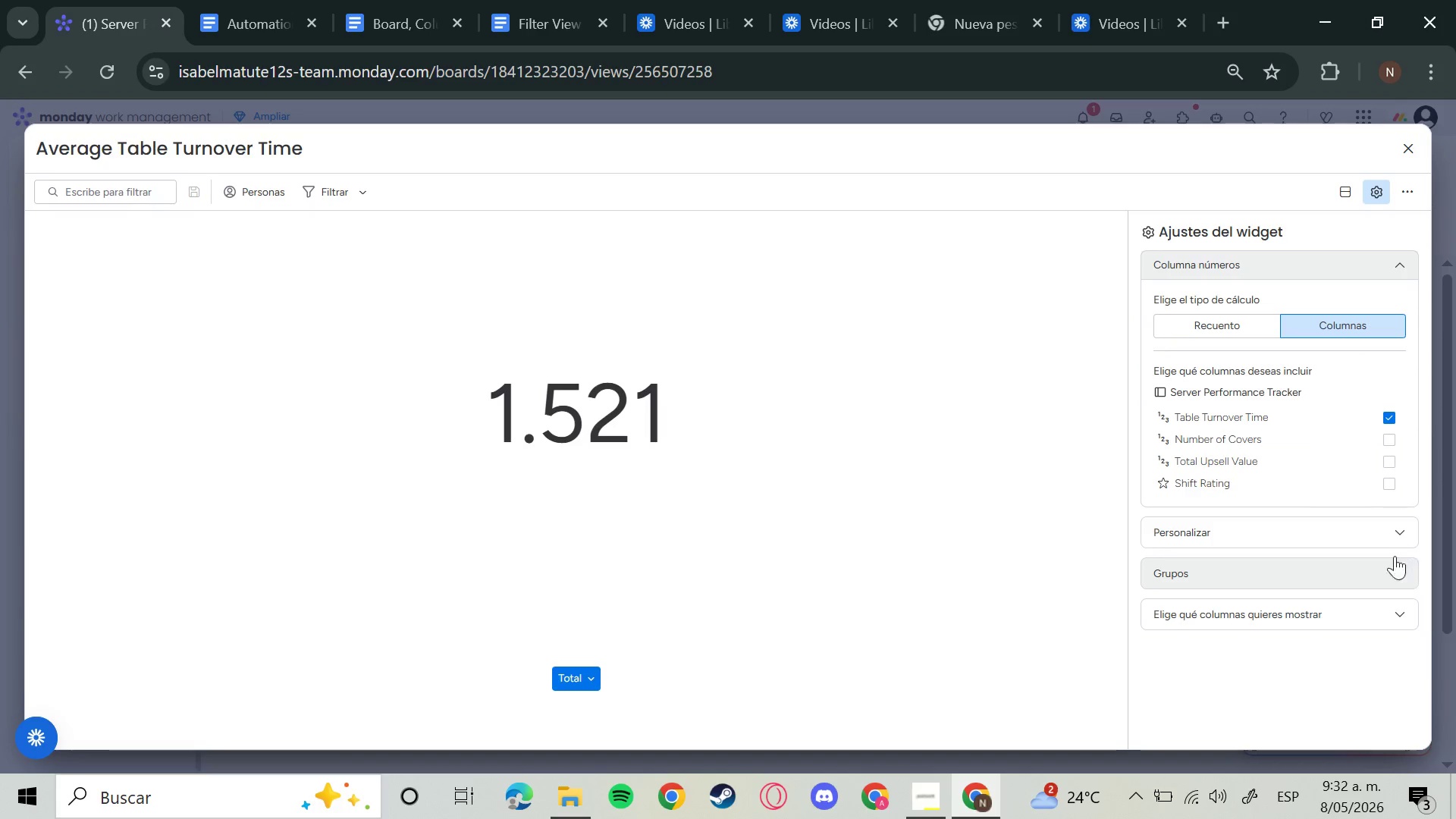 
left_click([1393, 539])
 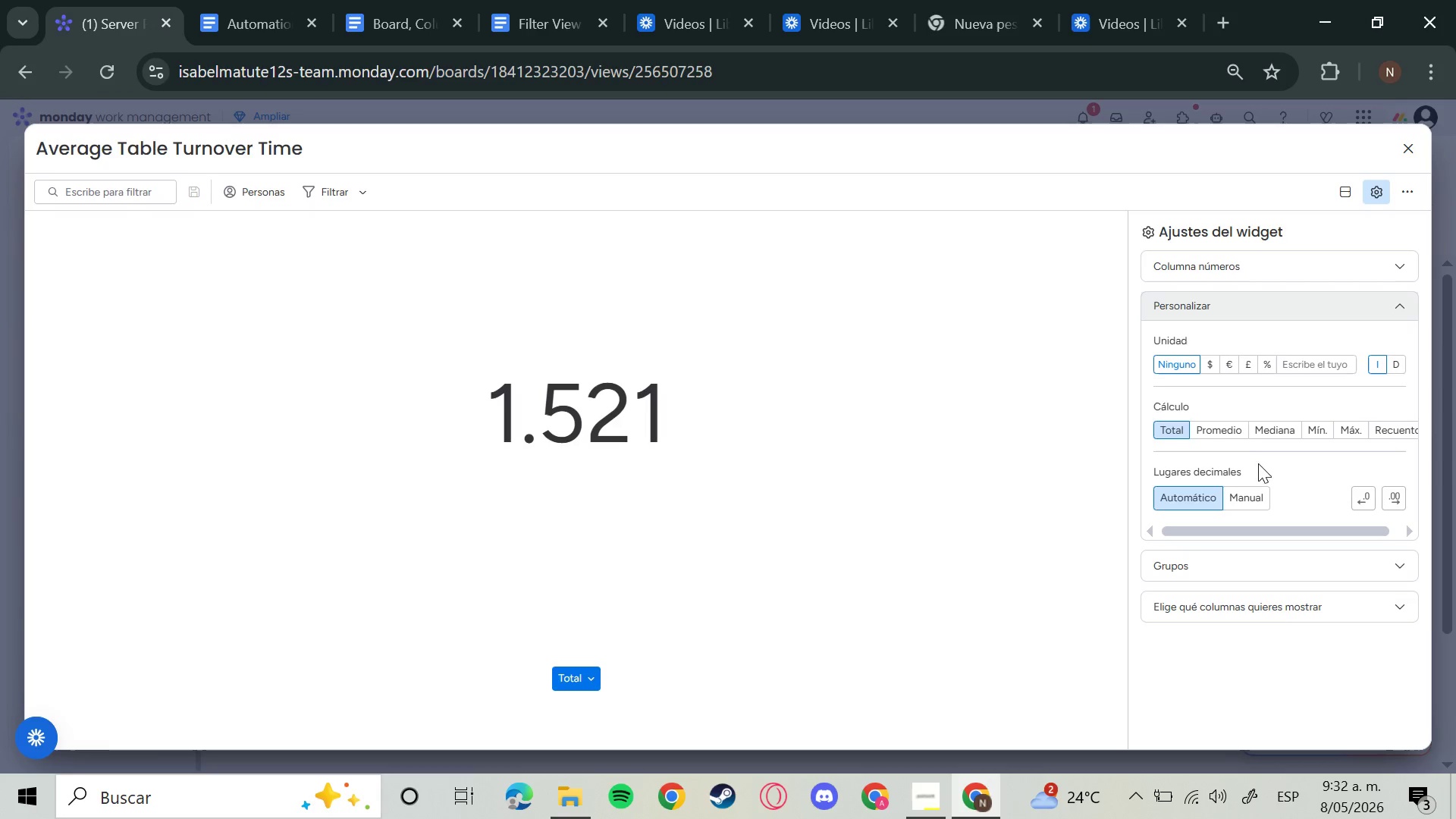 
left_click([1217, 428])
 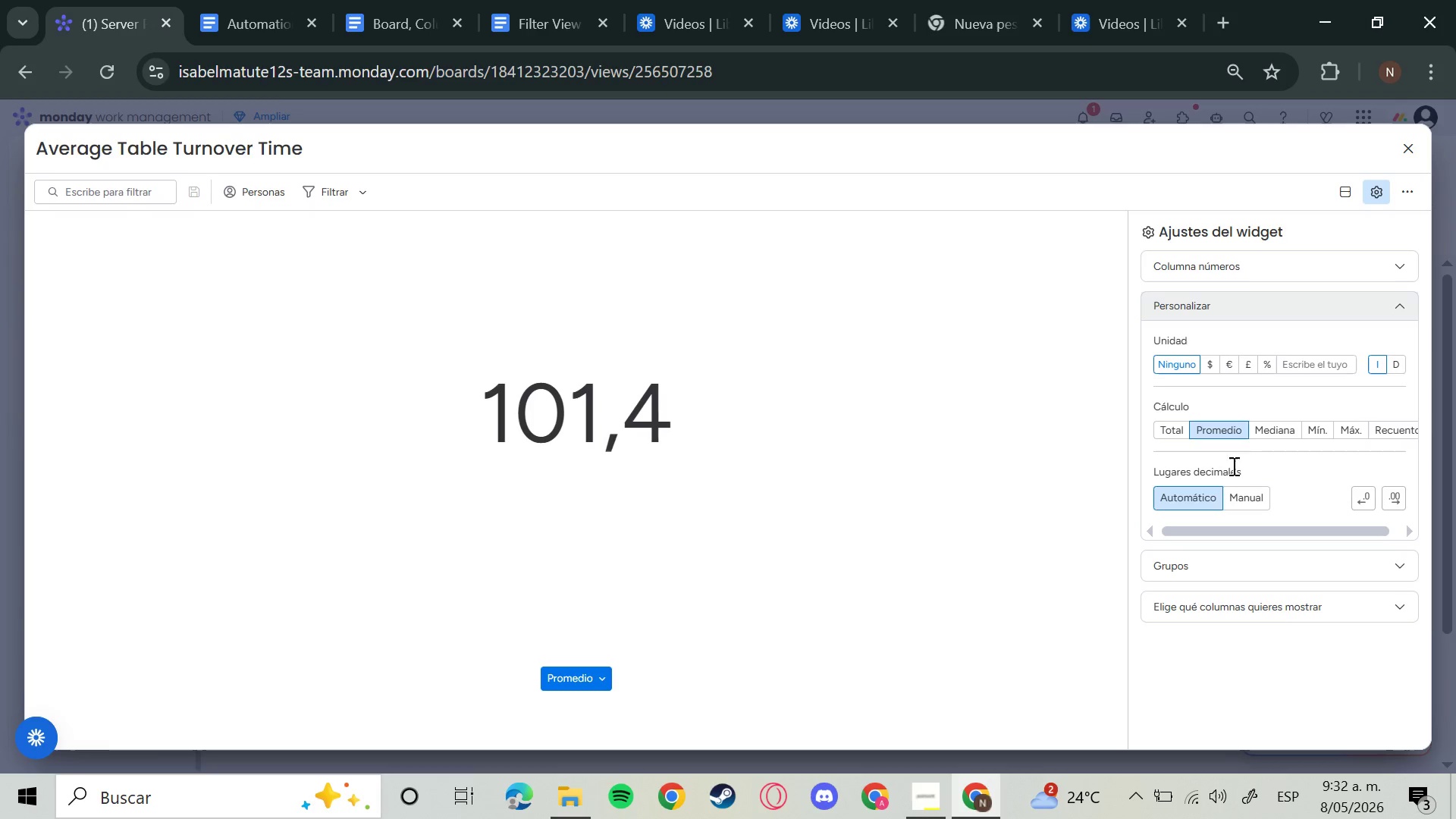 
wait(7.77)
 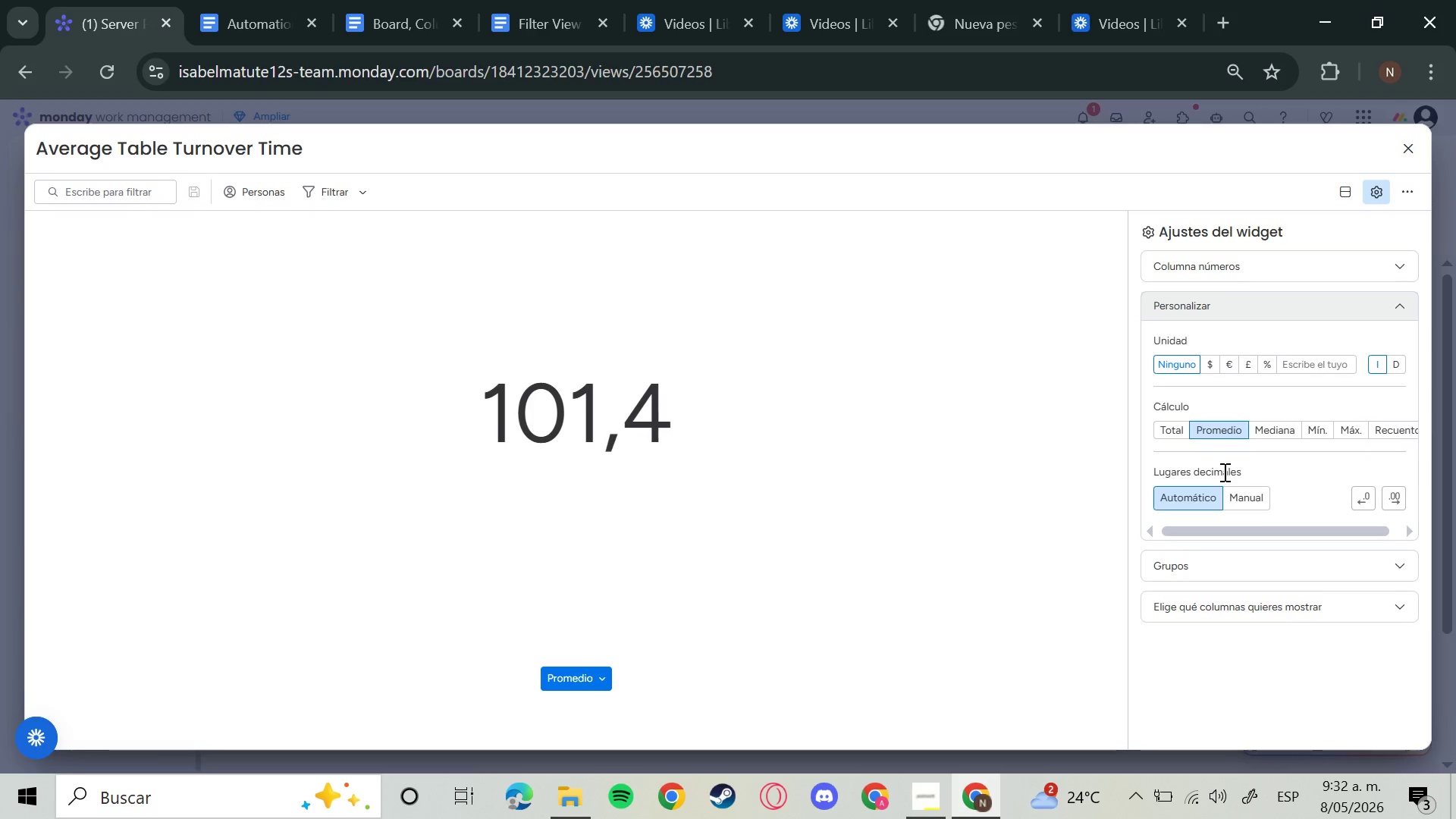 
left_click([1404, 359])
 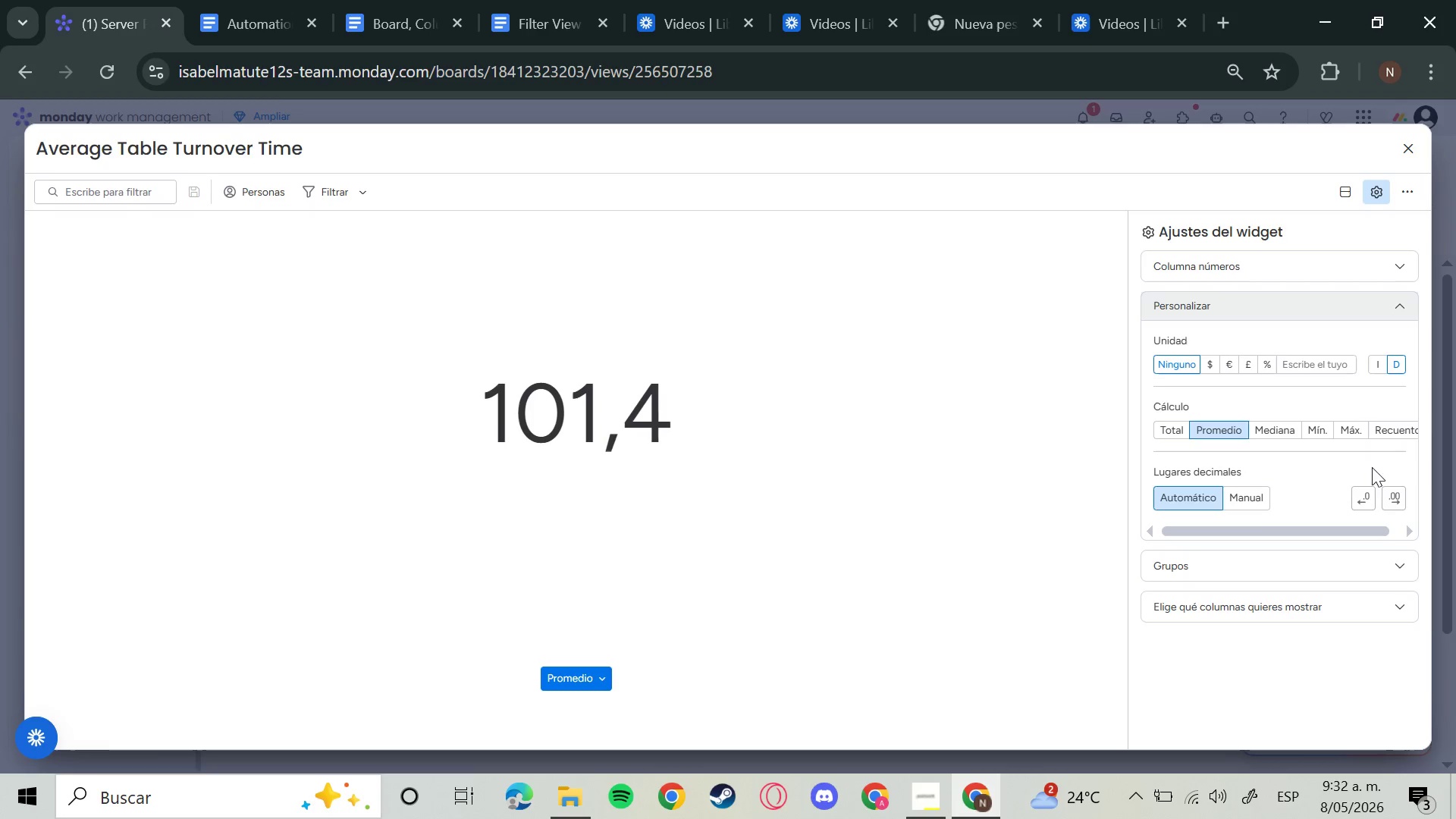 
left_click([1370, 502])
 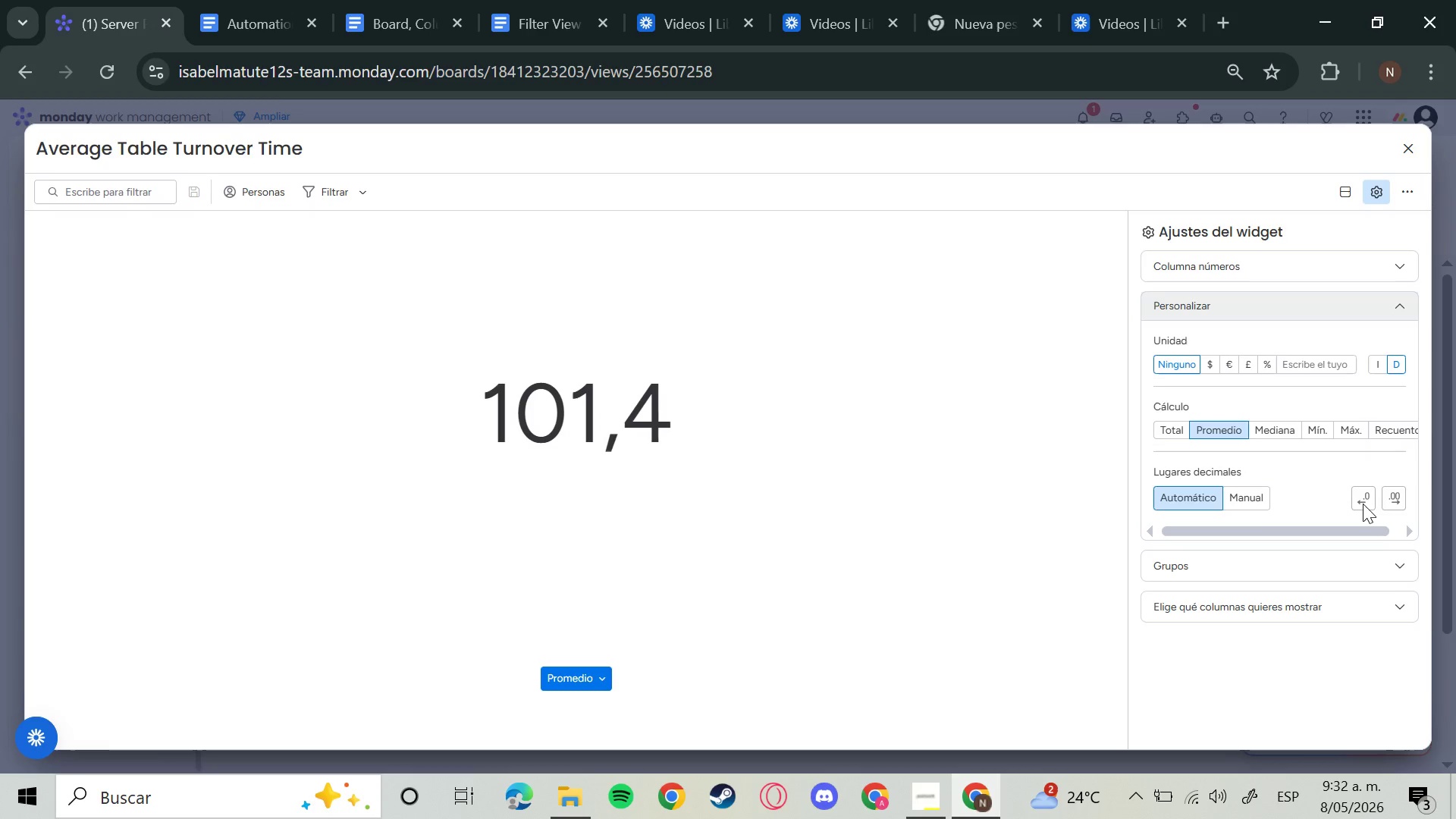 
triple_click([1363, 504])
 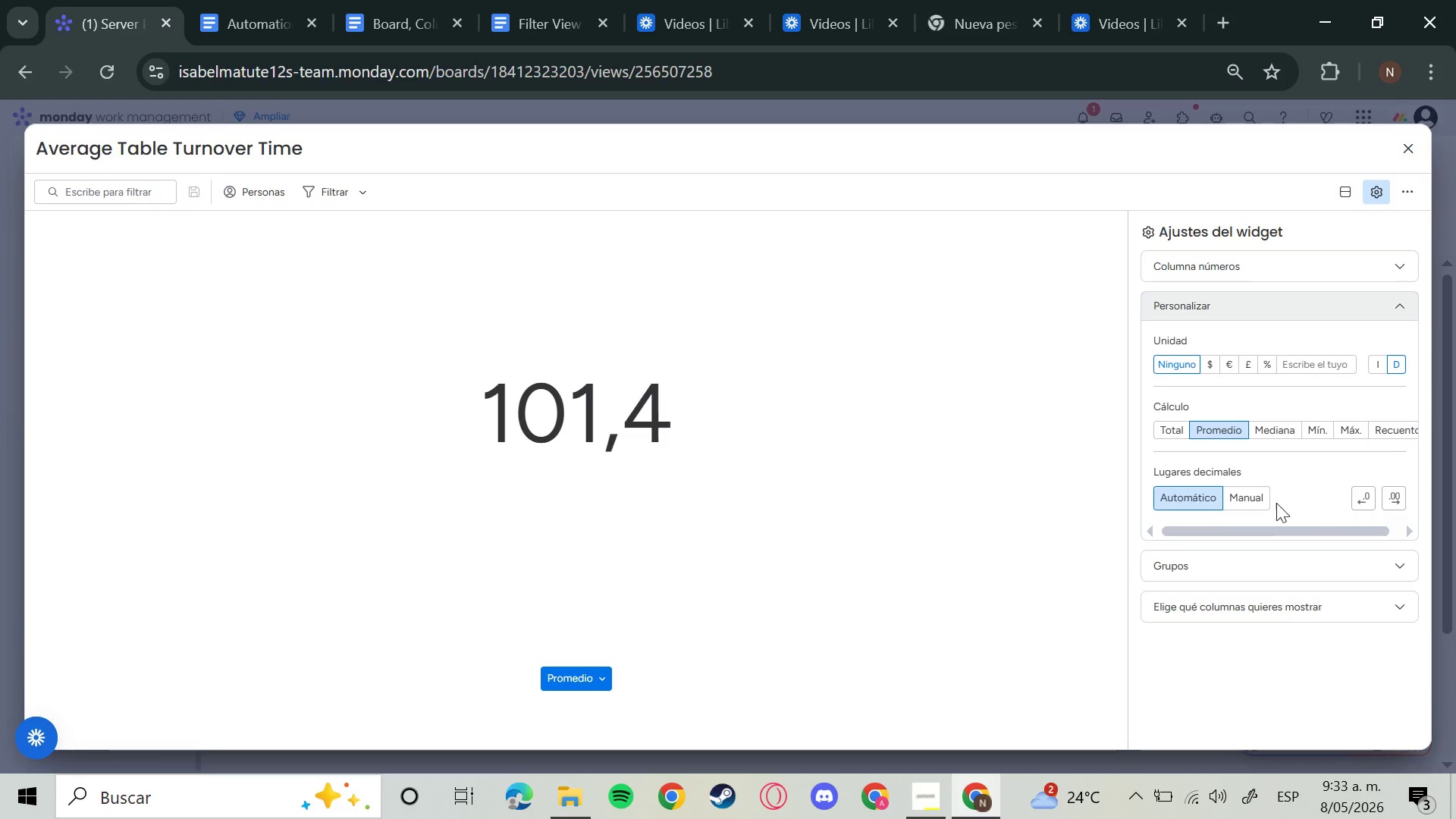 
left_click([1241, 500])
 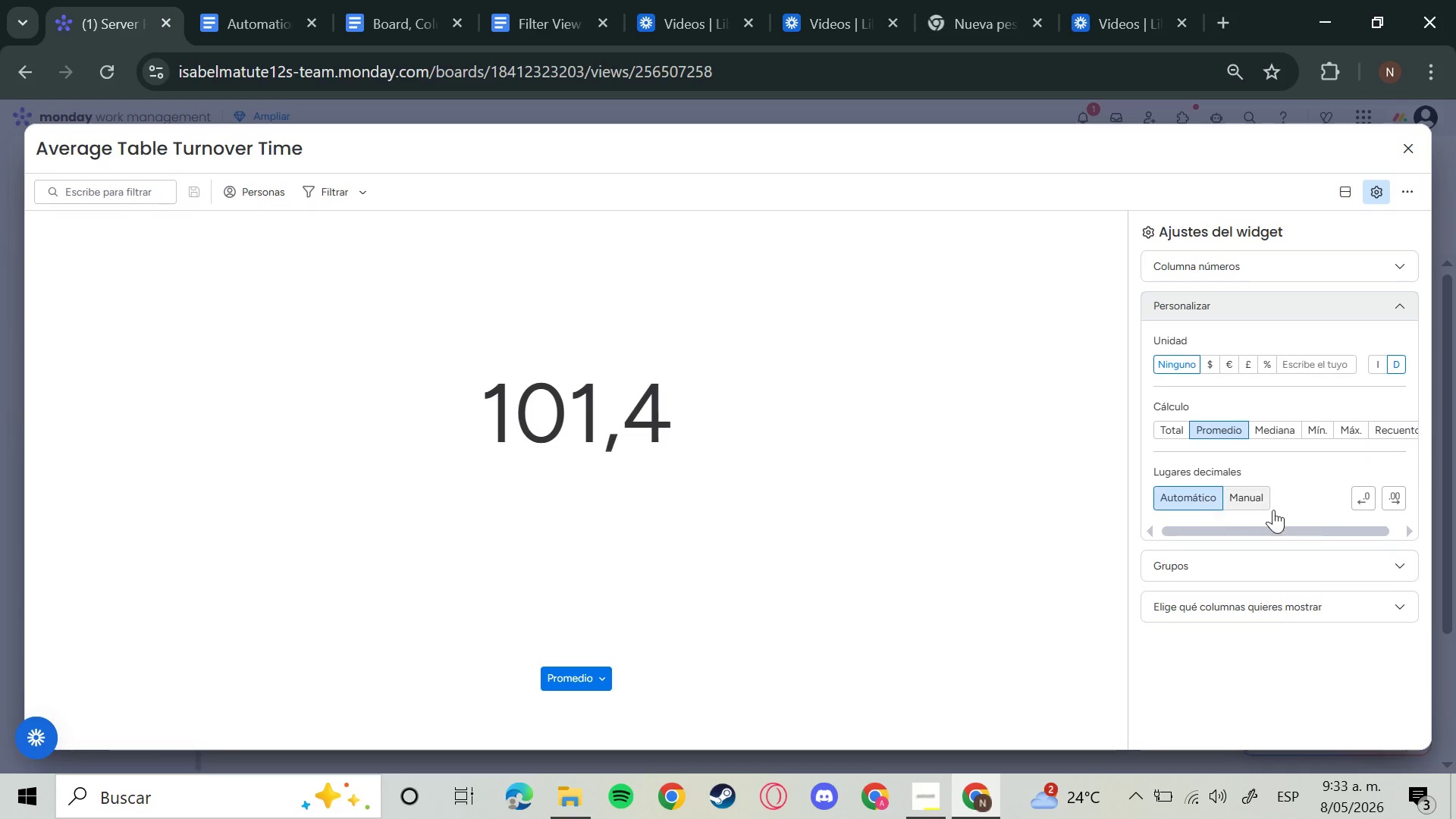 
left_click_drag(start_coordinate=[1291, 534], to_coordinate=[1336, 529])
 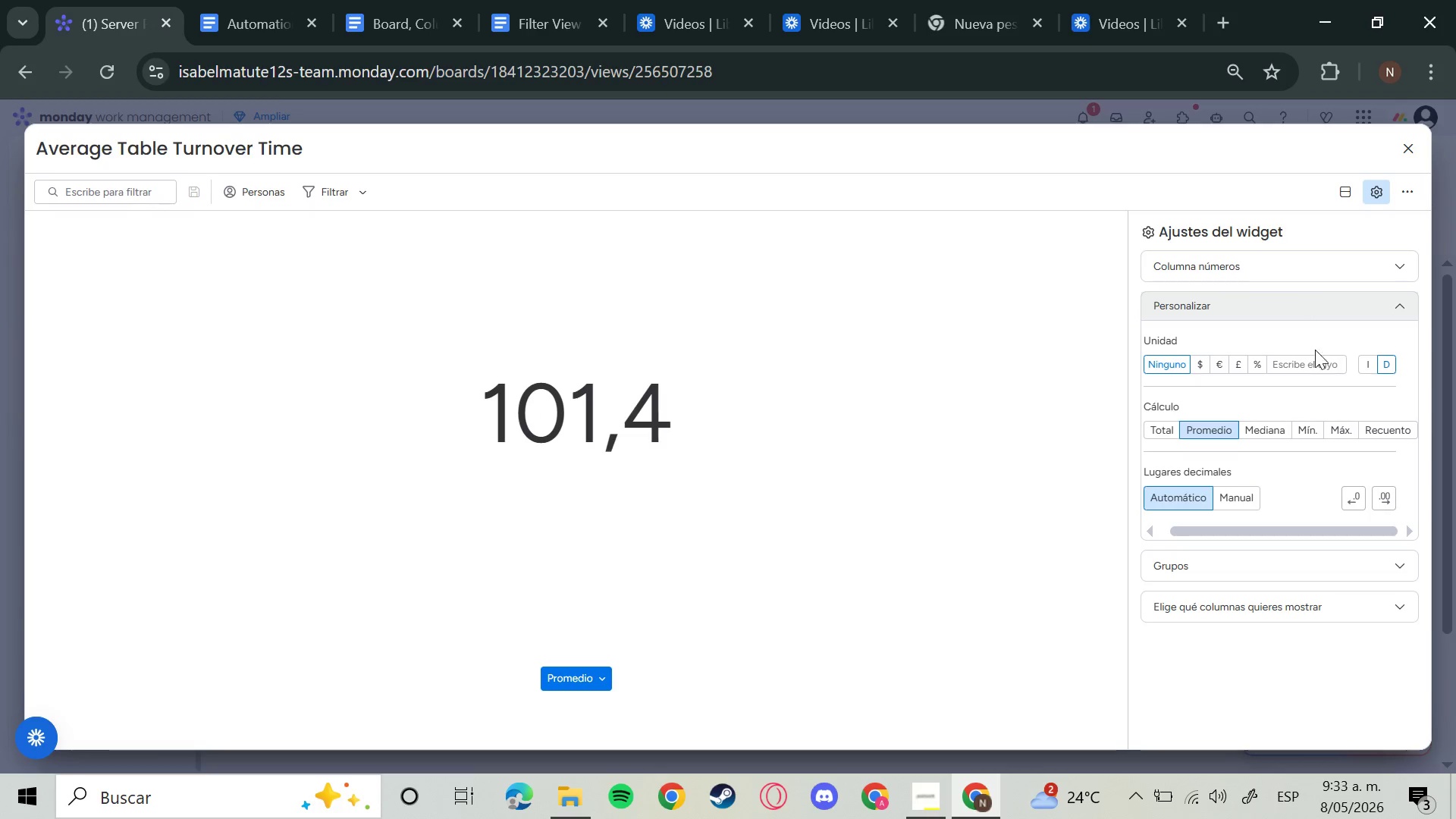 
left_click([1326, 553])
 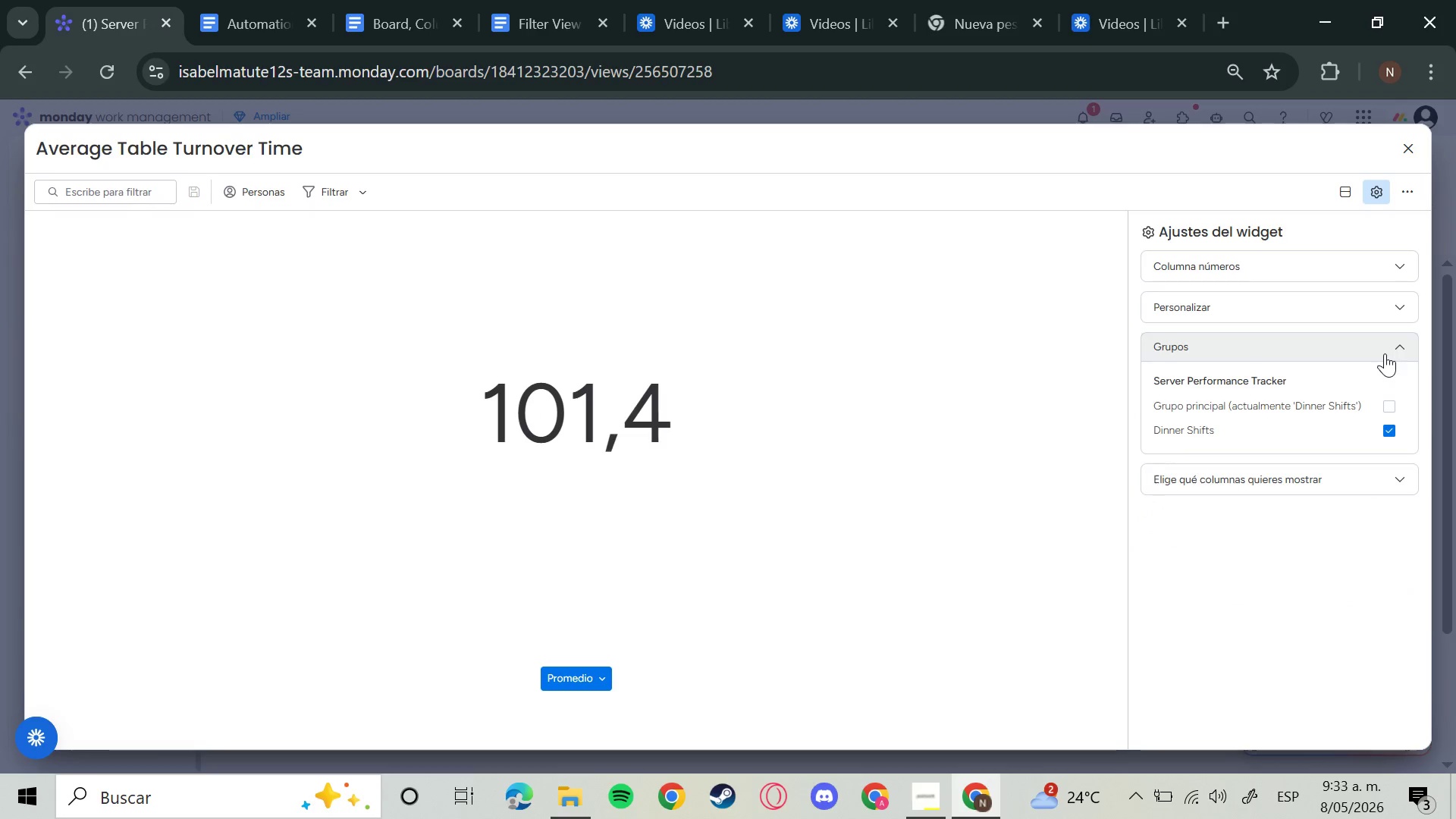 
left_click([1385, 353])
 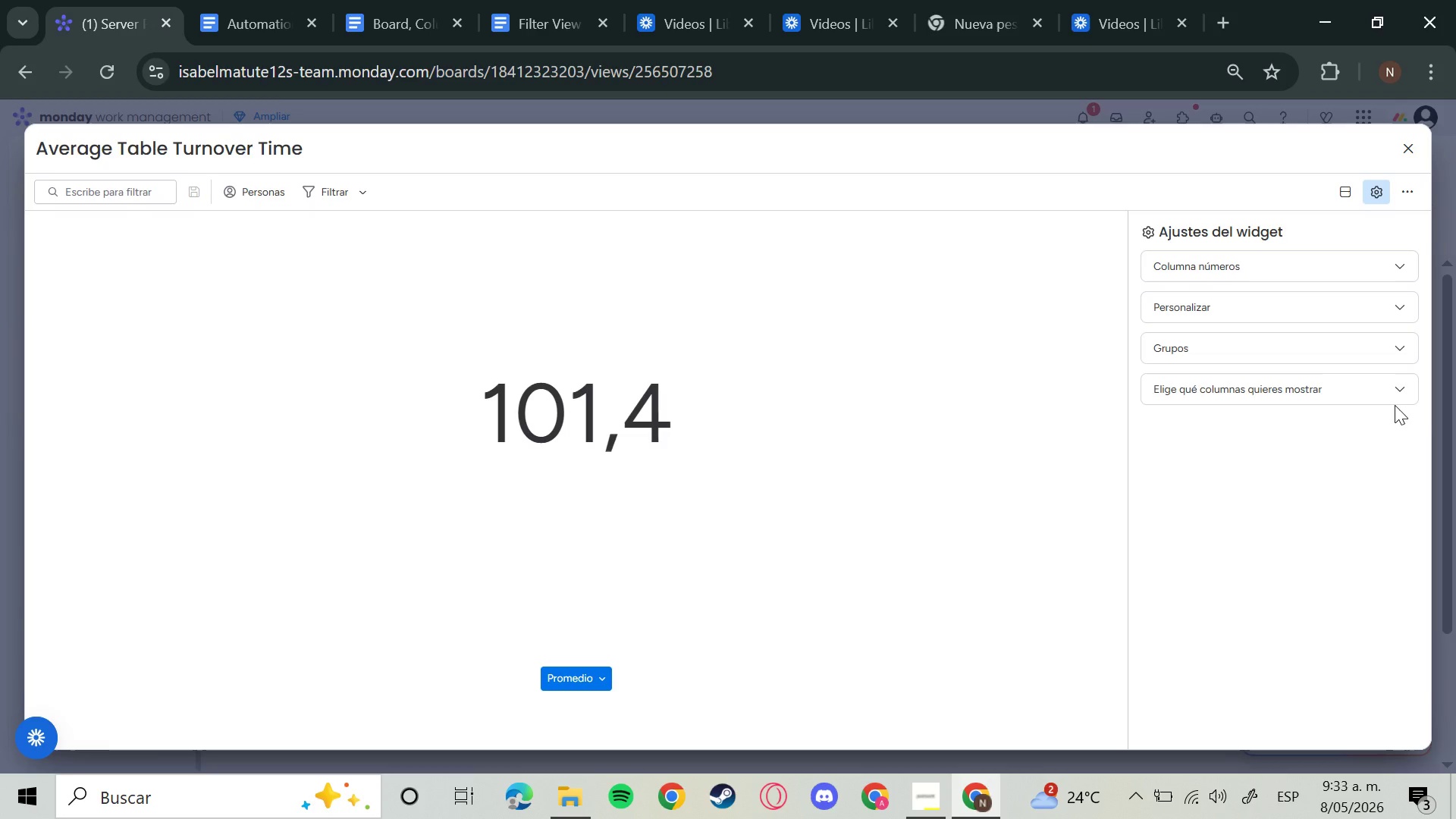 
double_click([1398, 388])
 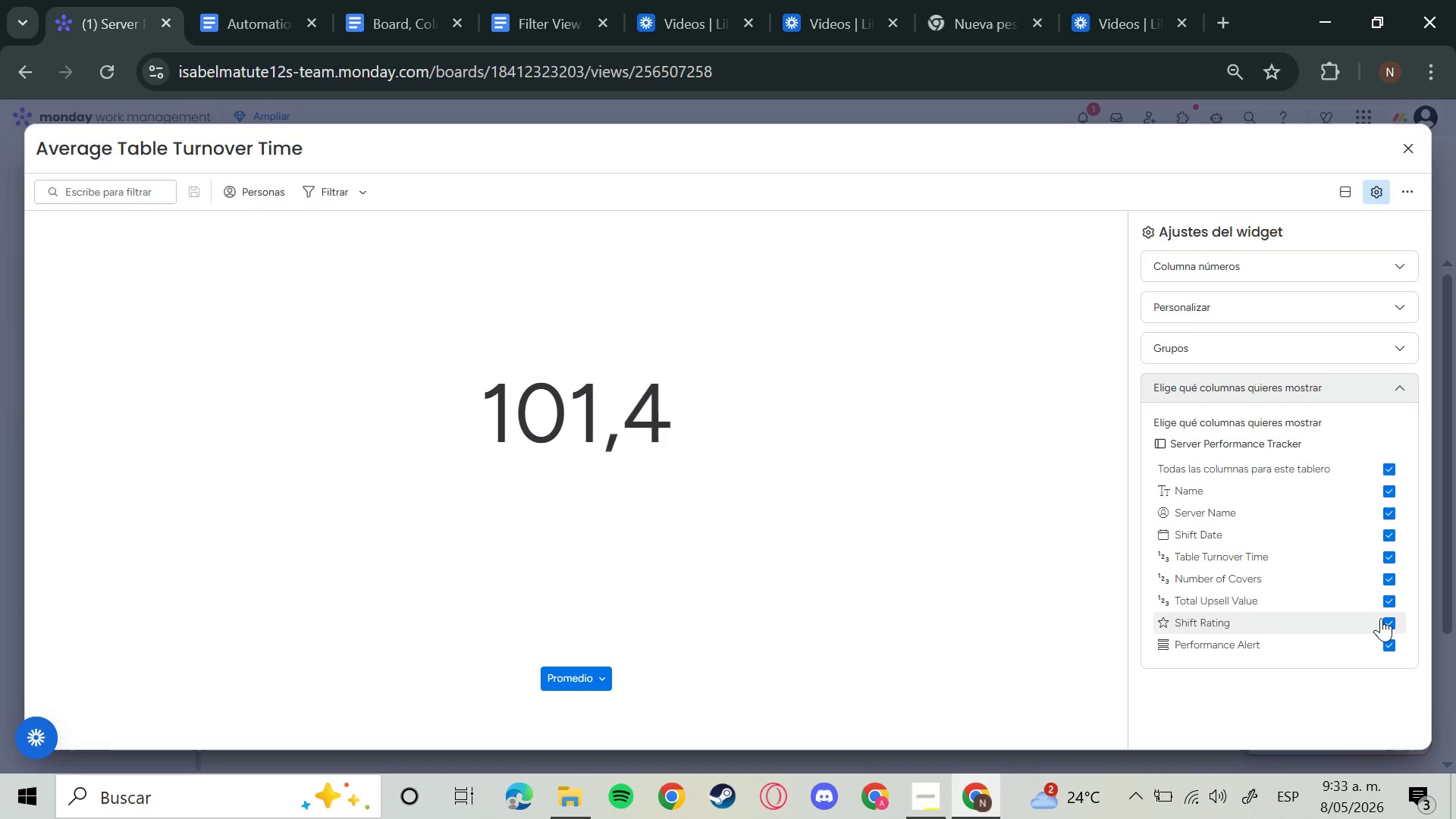 
wait(8.06)
 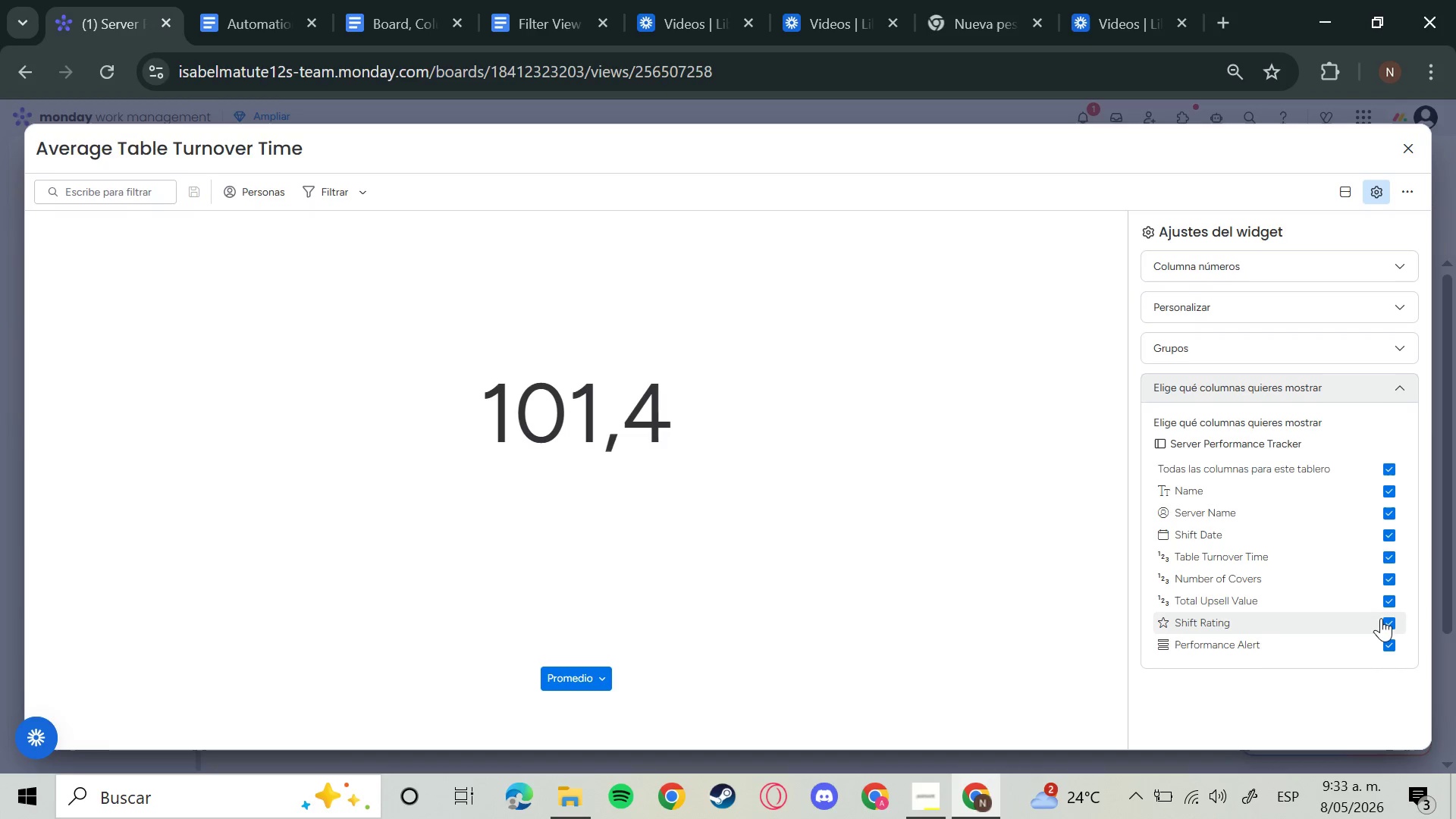 
left_click([1389, 557])
 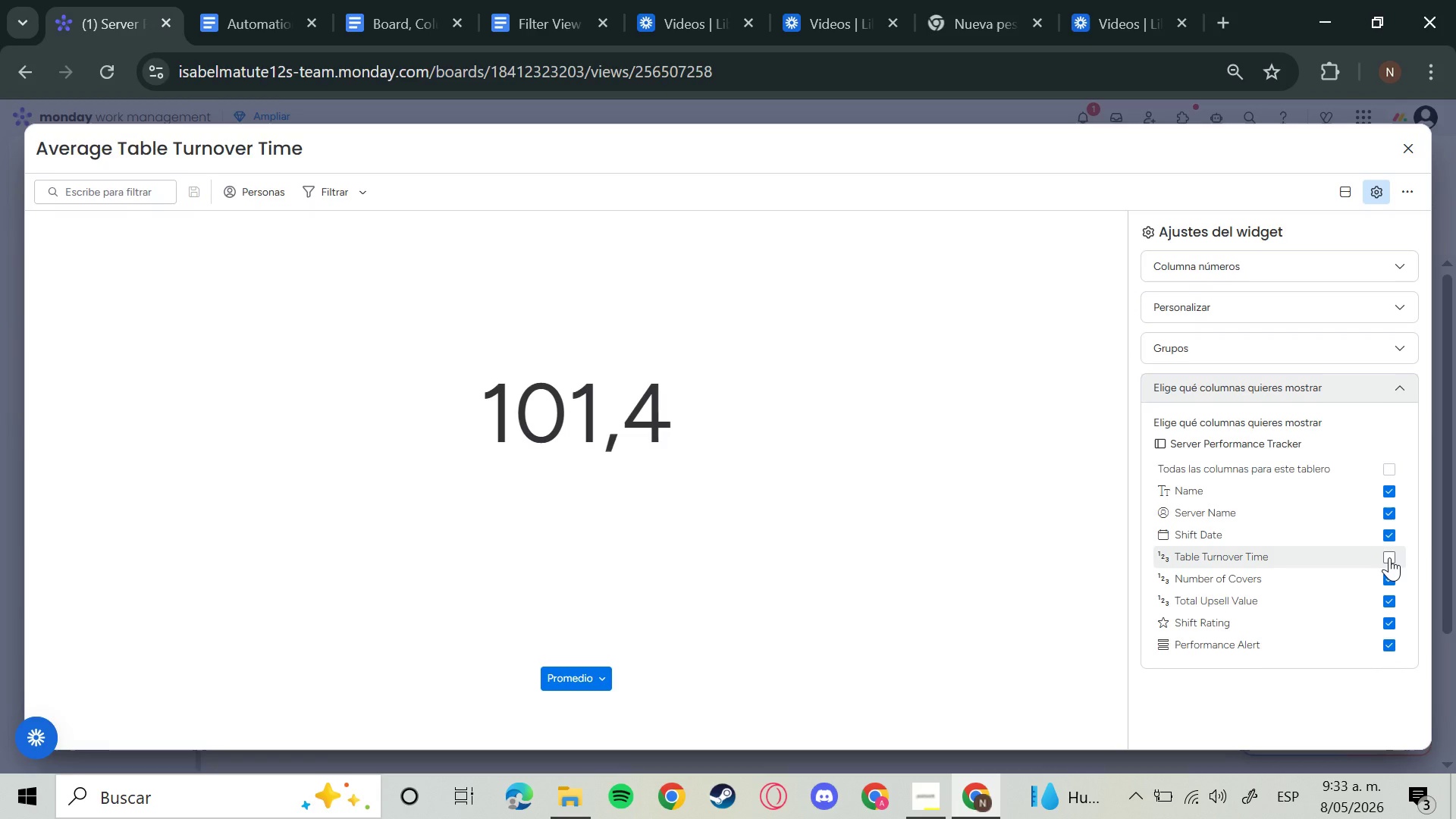 
left_click([1389, 557])
 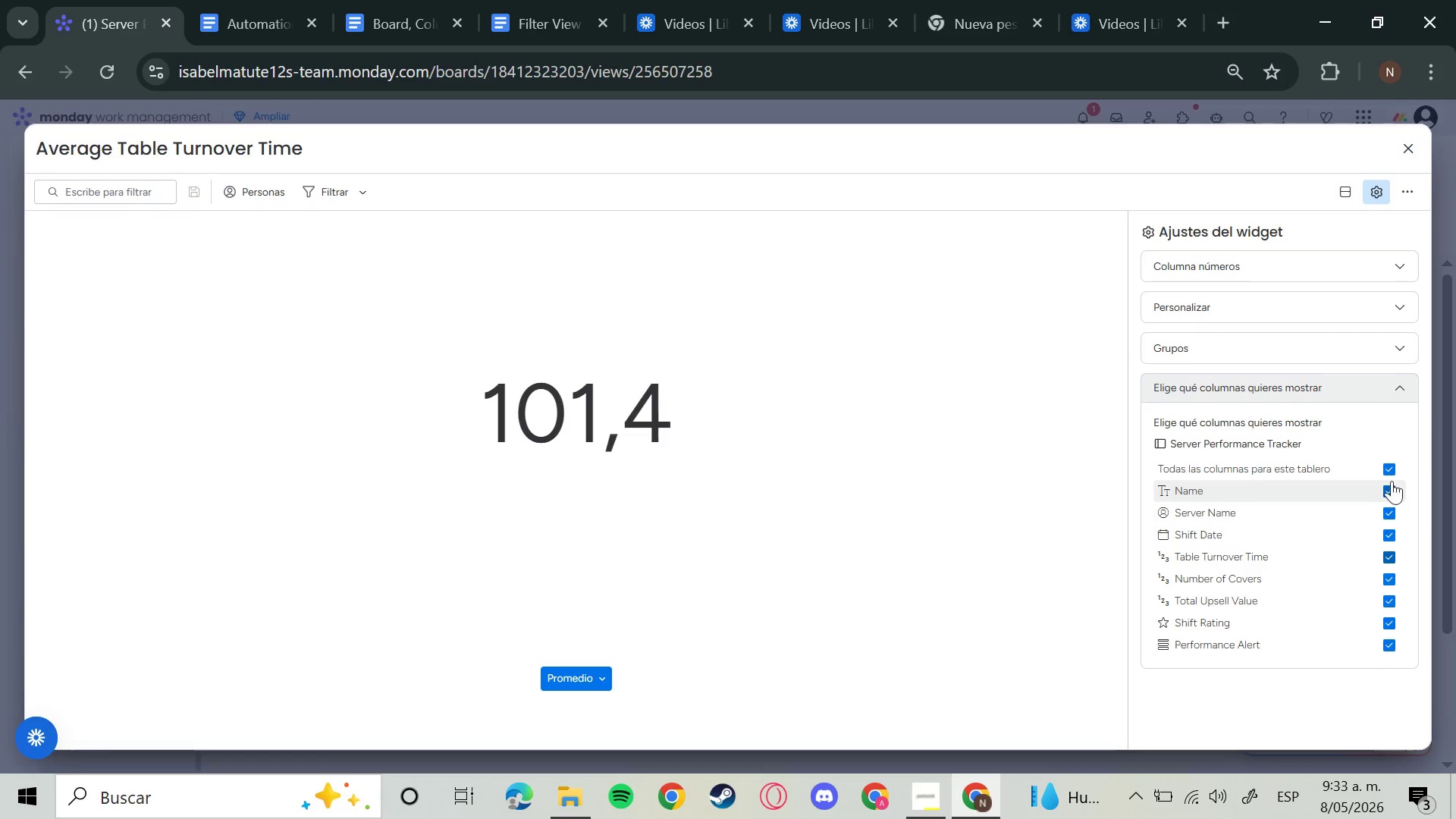 
left_click([1385, 467])
 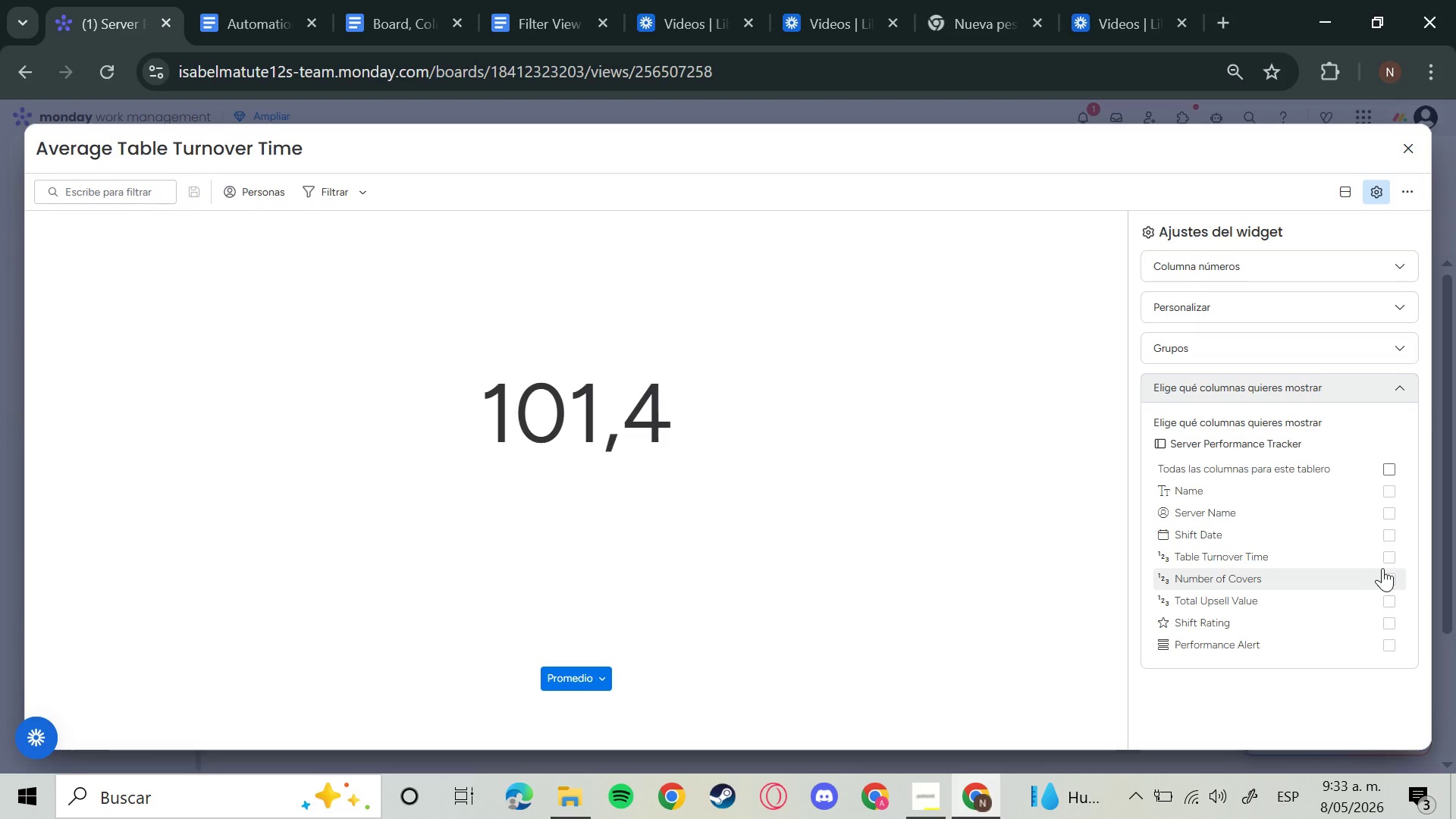 
left_click([1388, 557])
 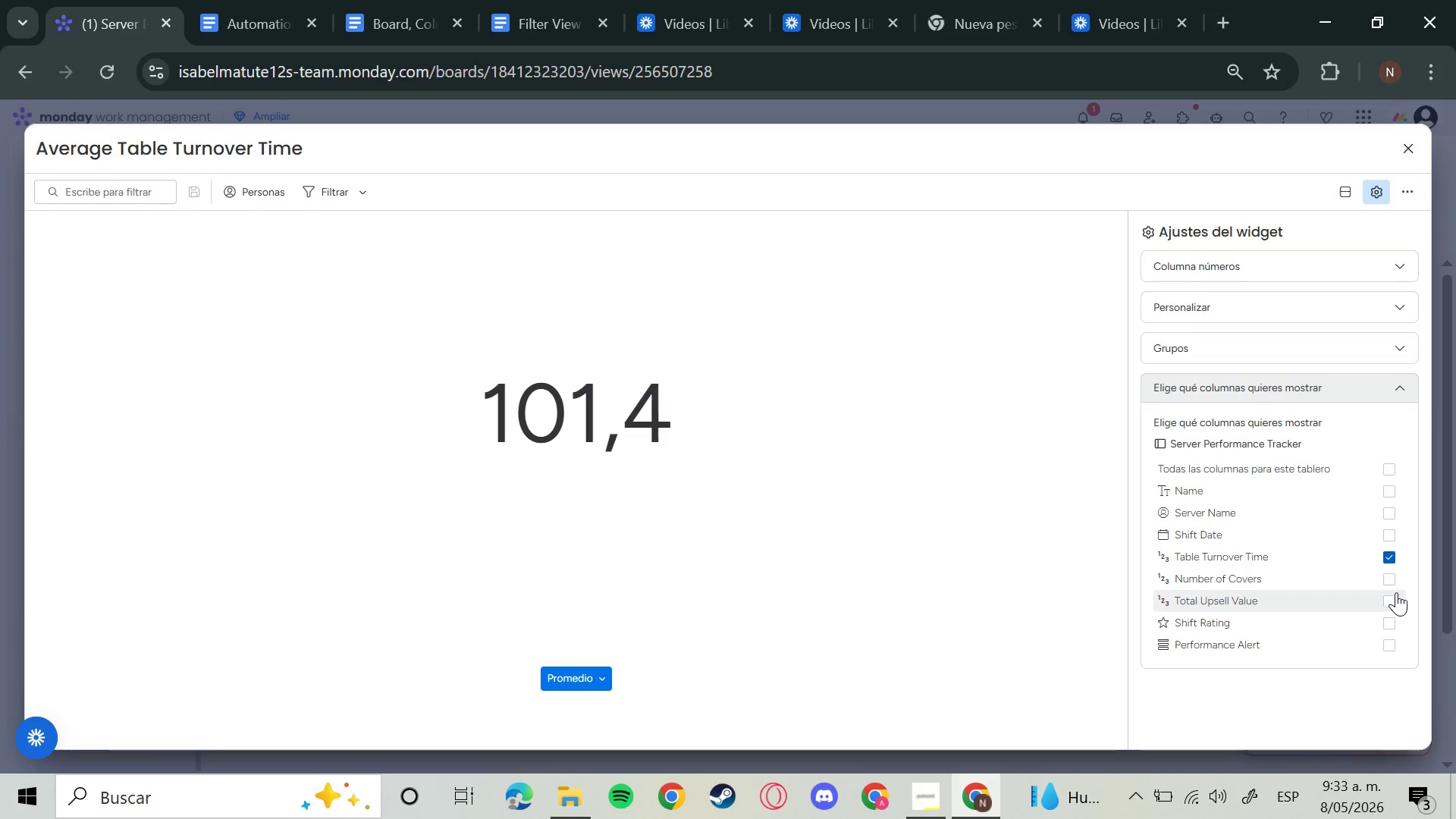 
double_click([1391, 599])
 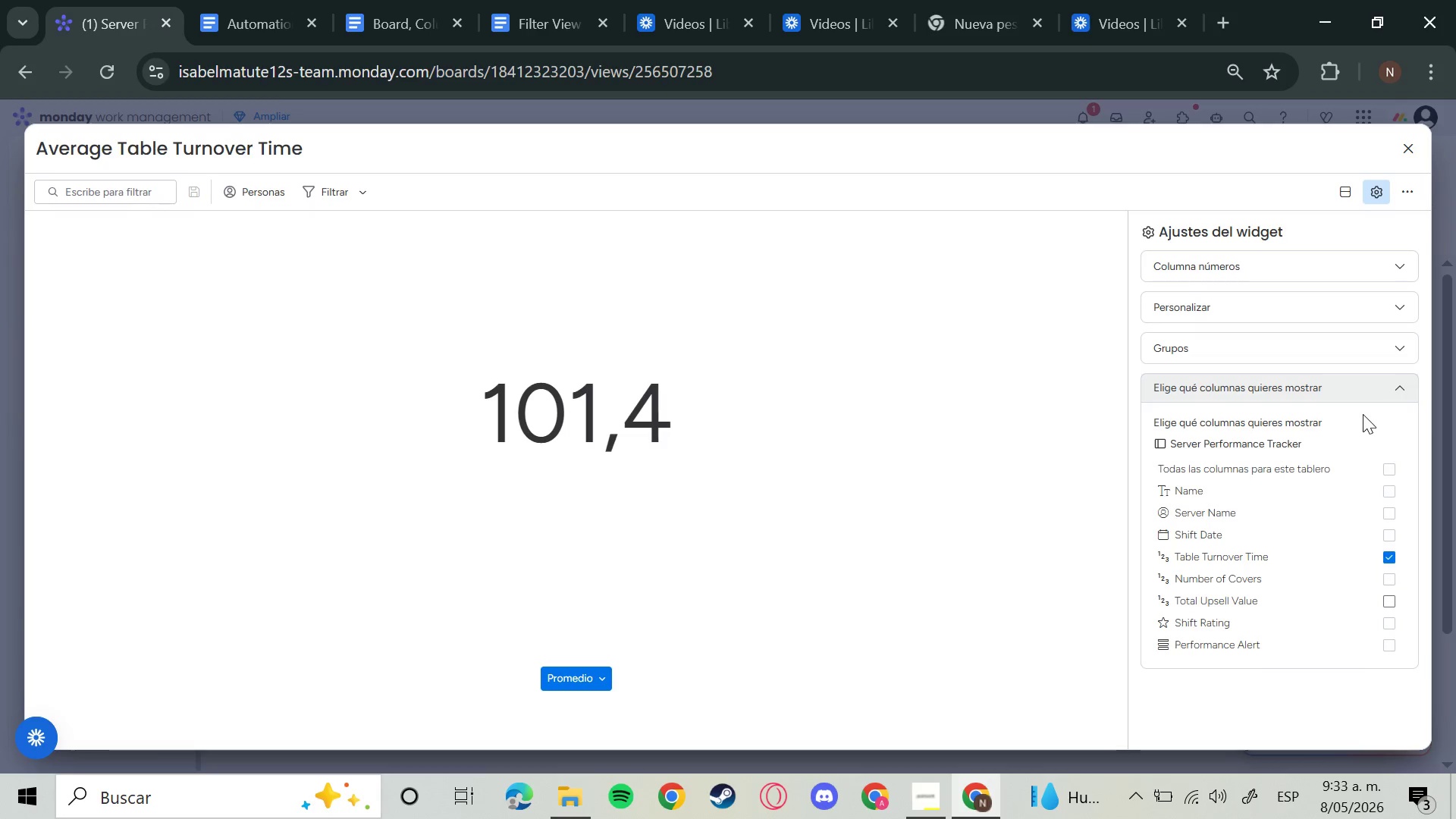 
left_click([1407, 388])
 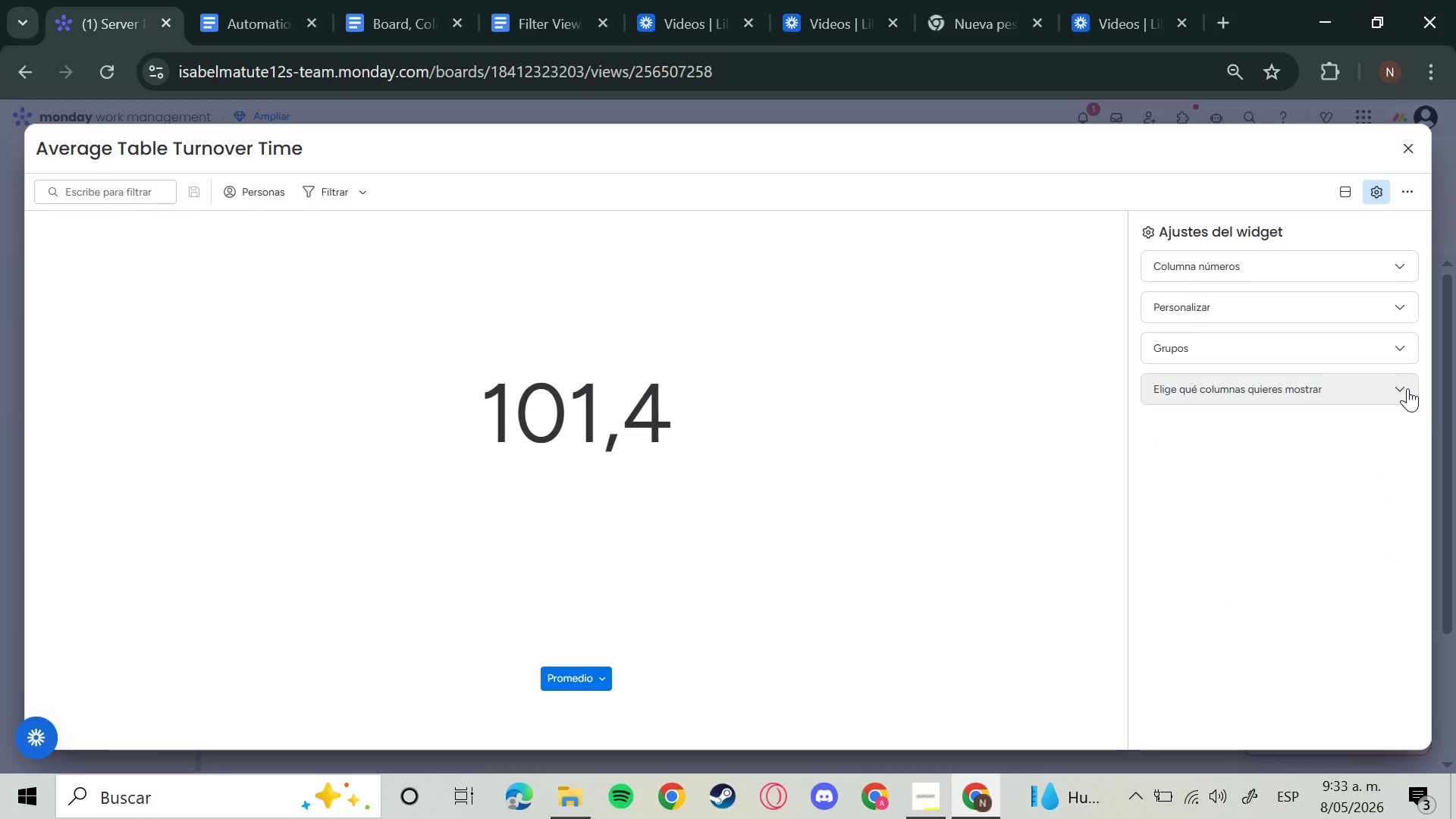 
left_click([1407, 388])
 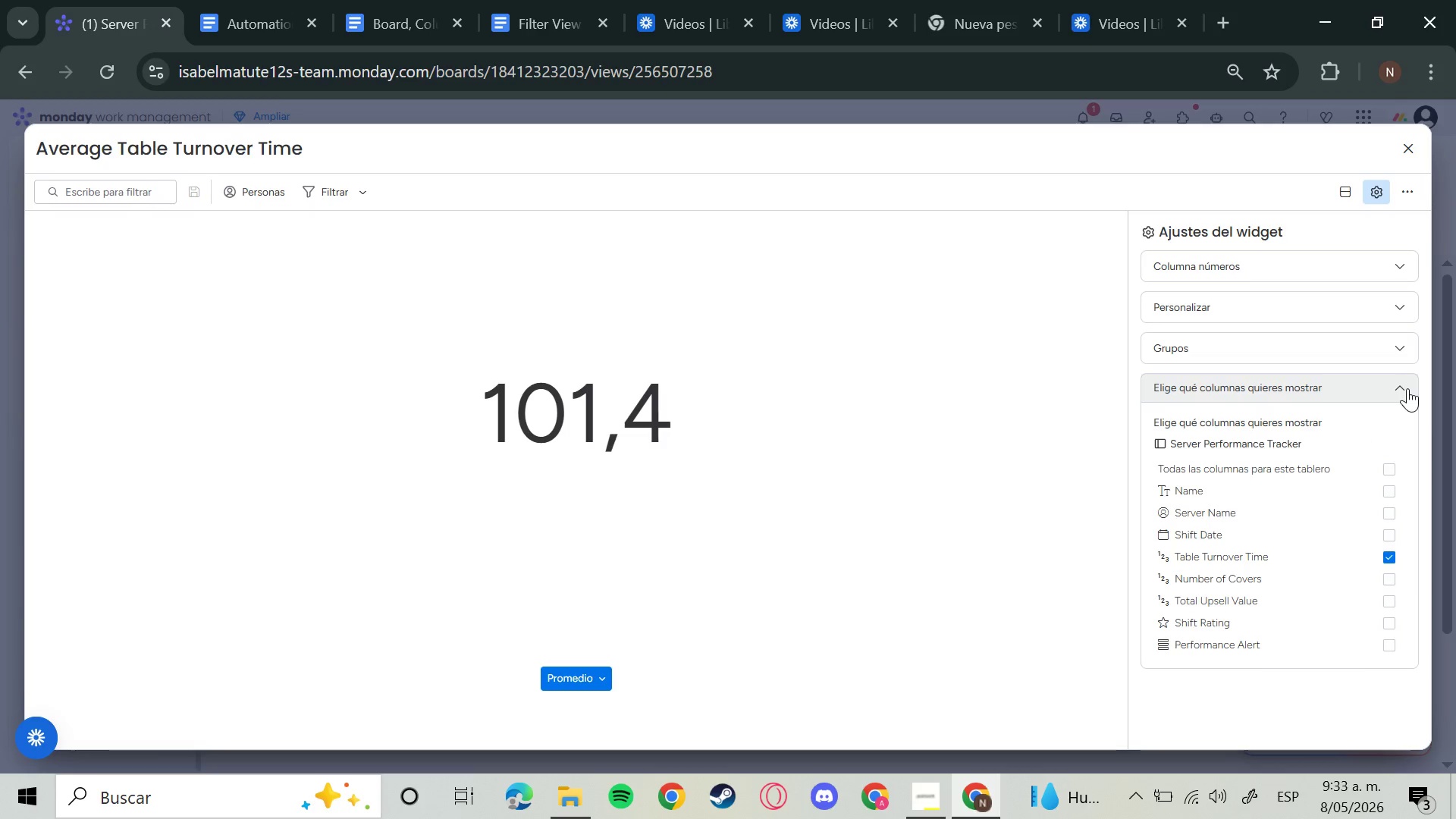 
left_click([1407, 388])
 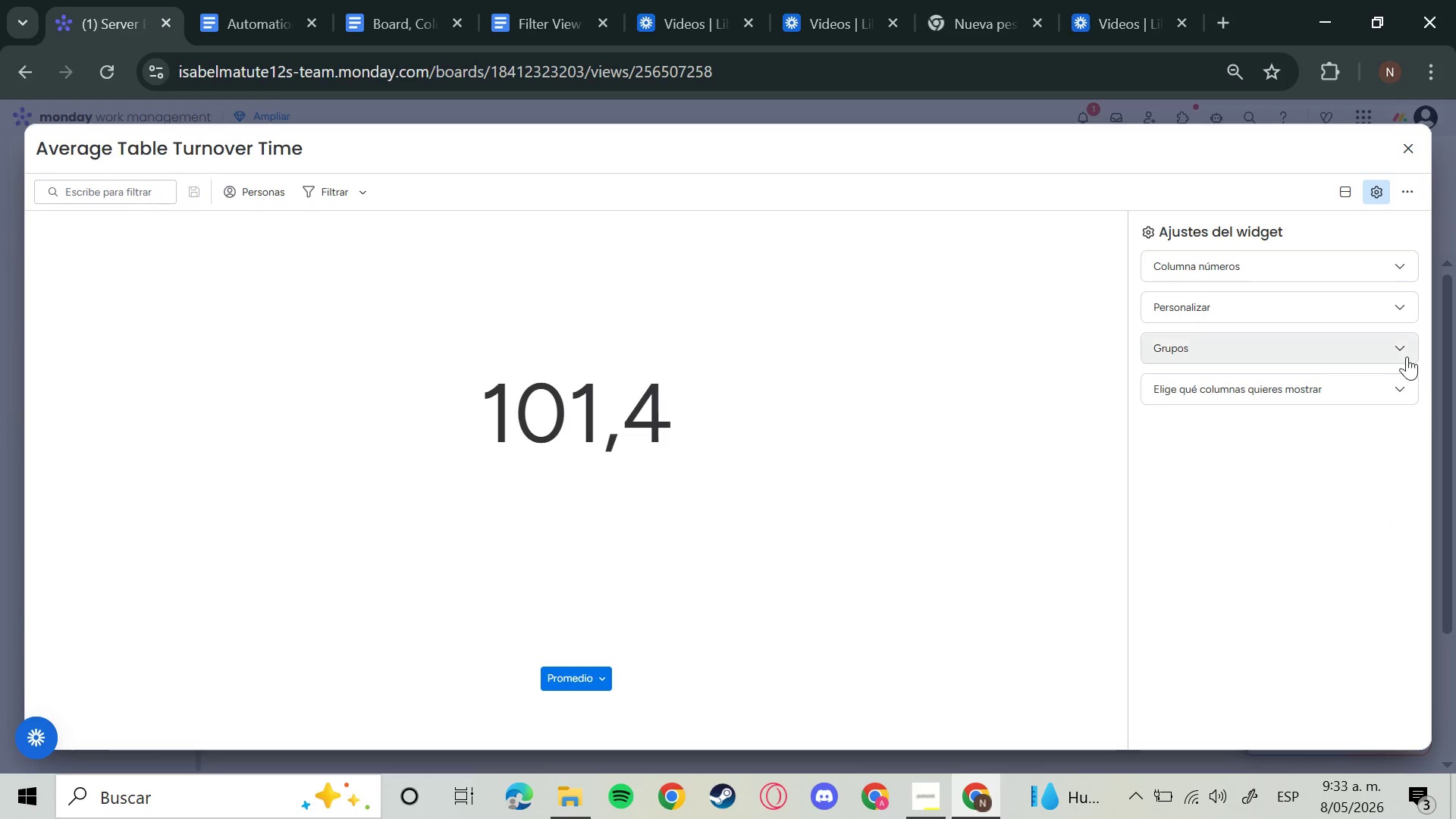 
double_click([1407, 356])
 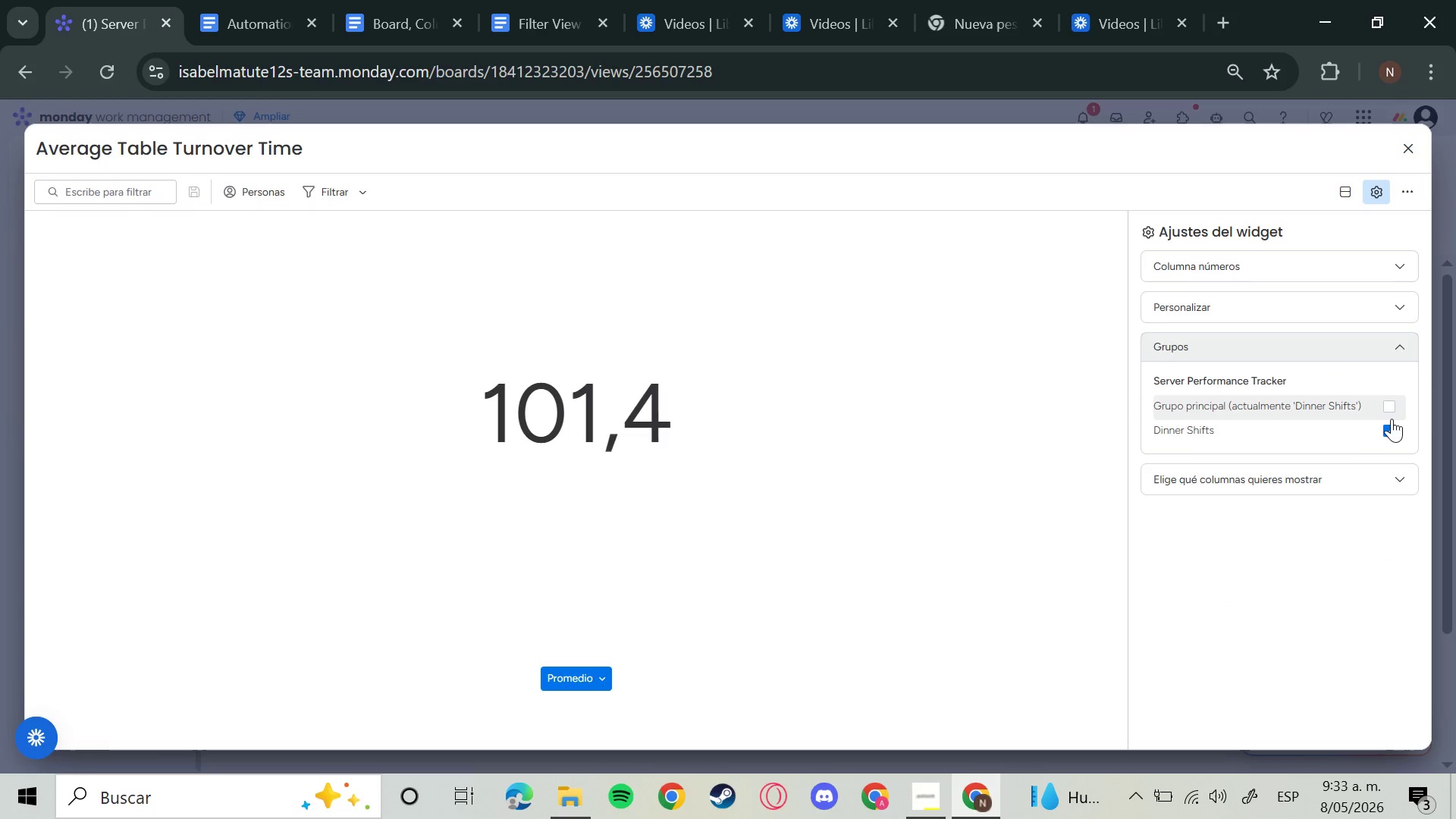 
left_click([1392, 410])
 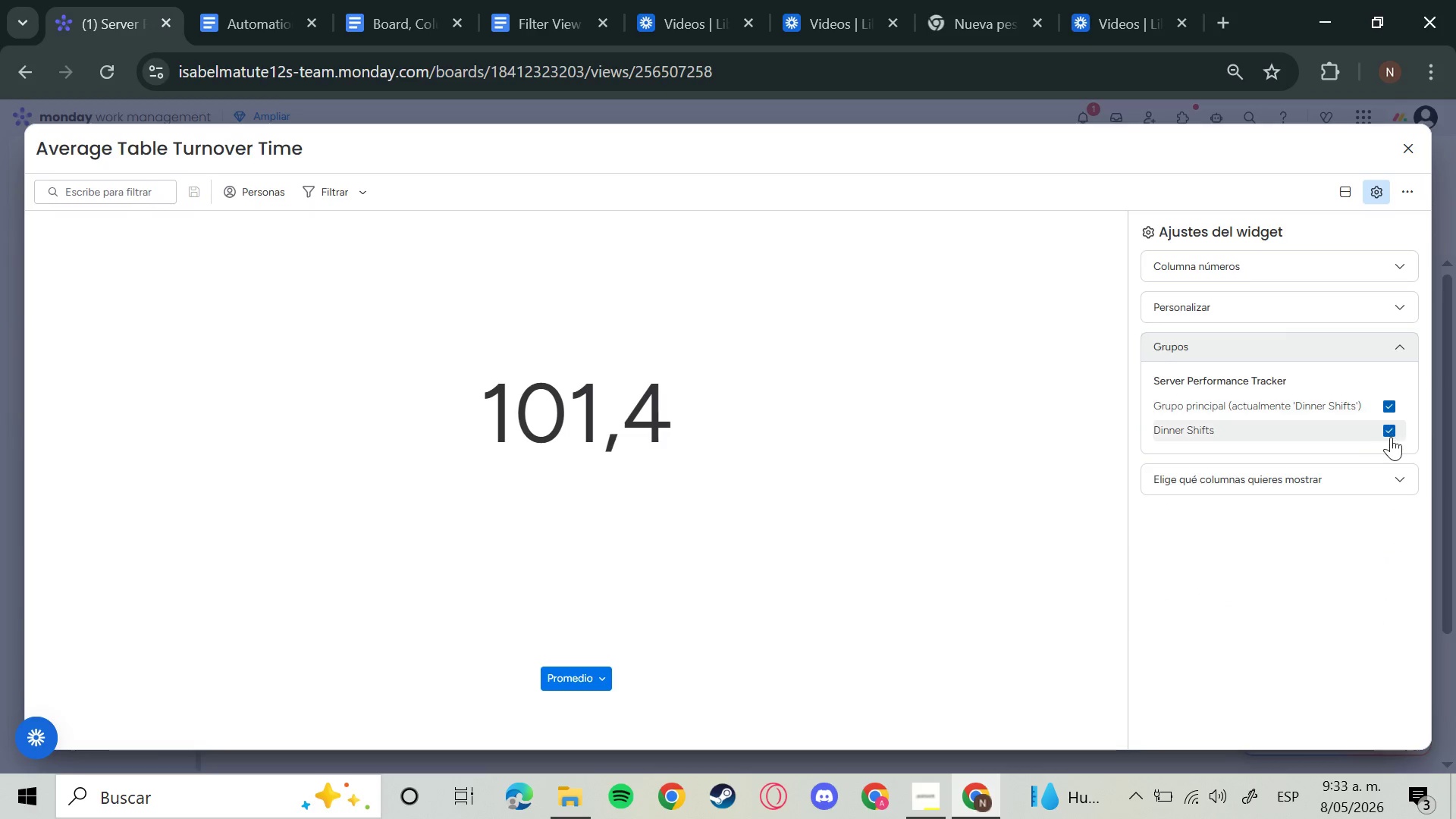 
left_click([1391, 440])
 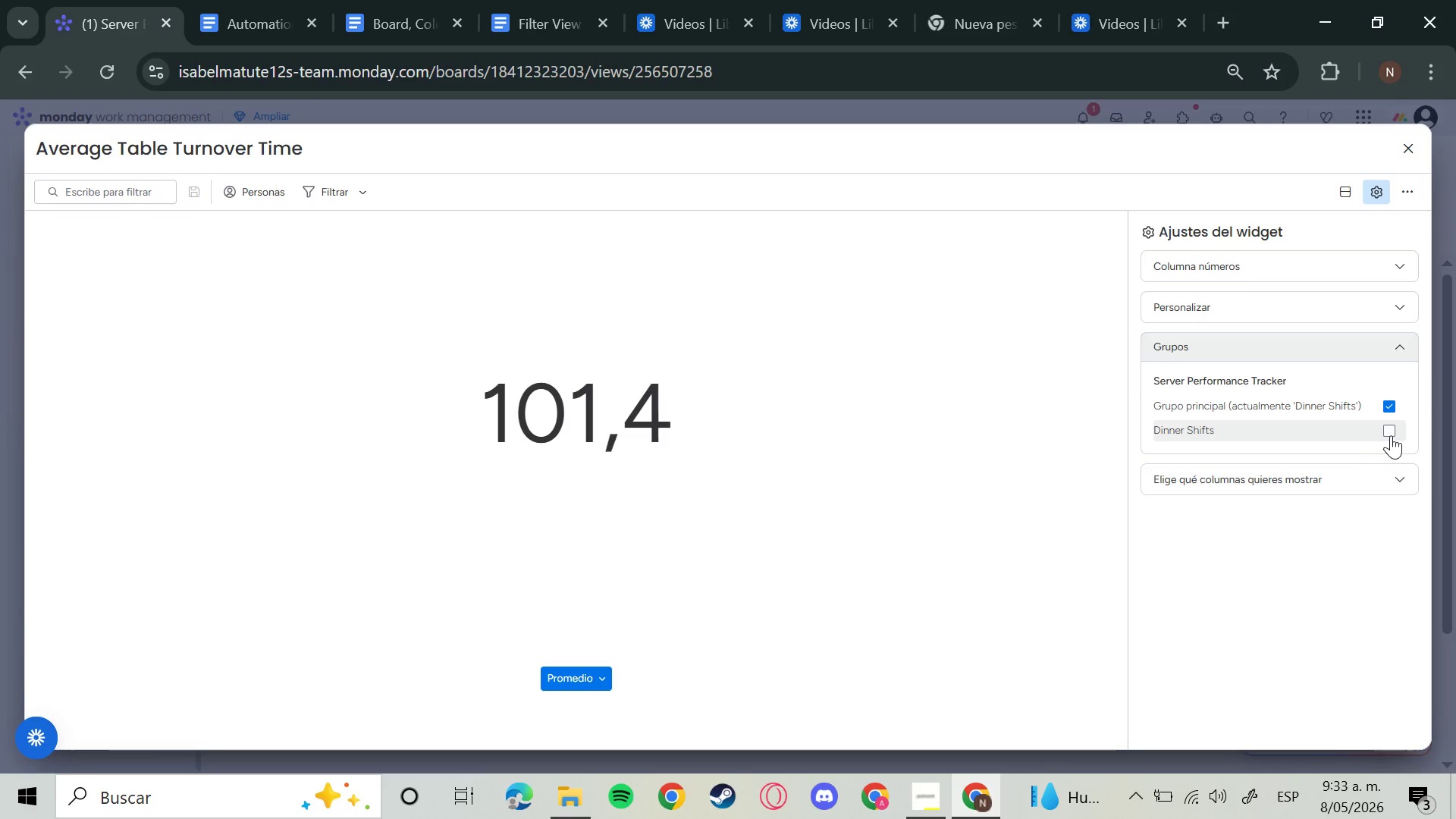 
left_click([1391, 435])
 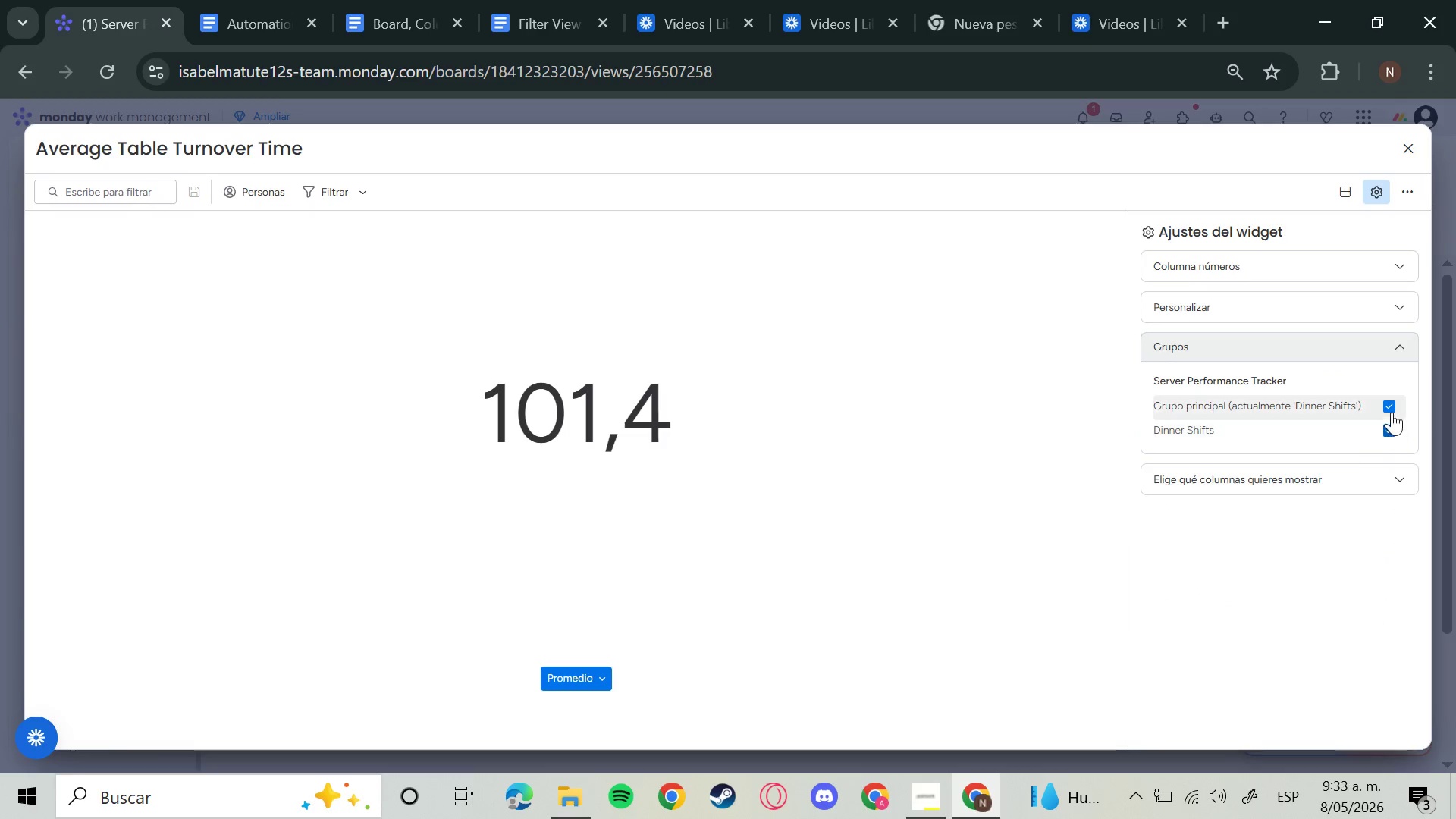 
left_click([1392, 412])
 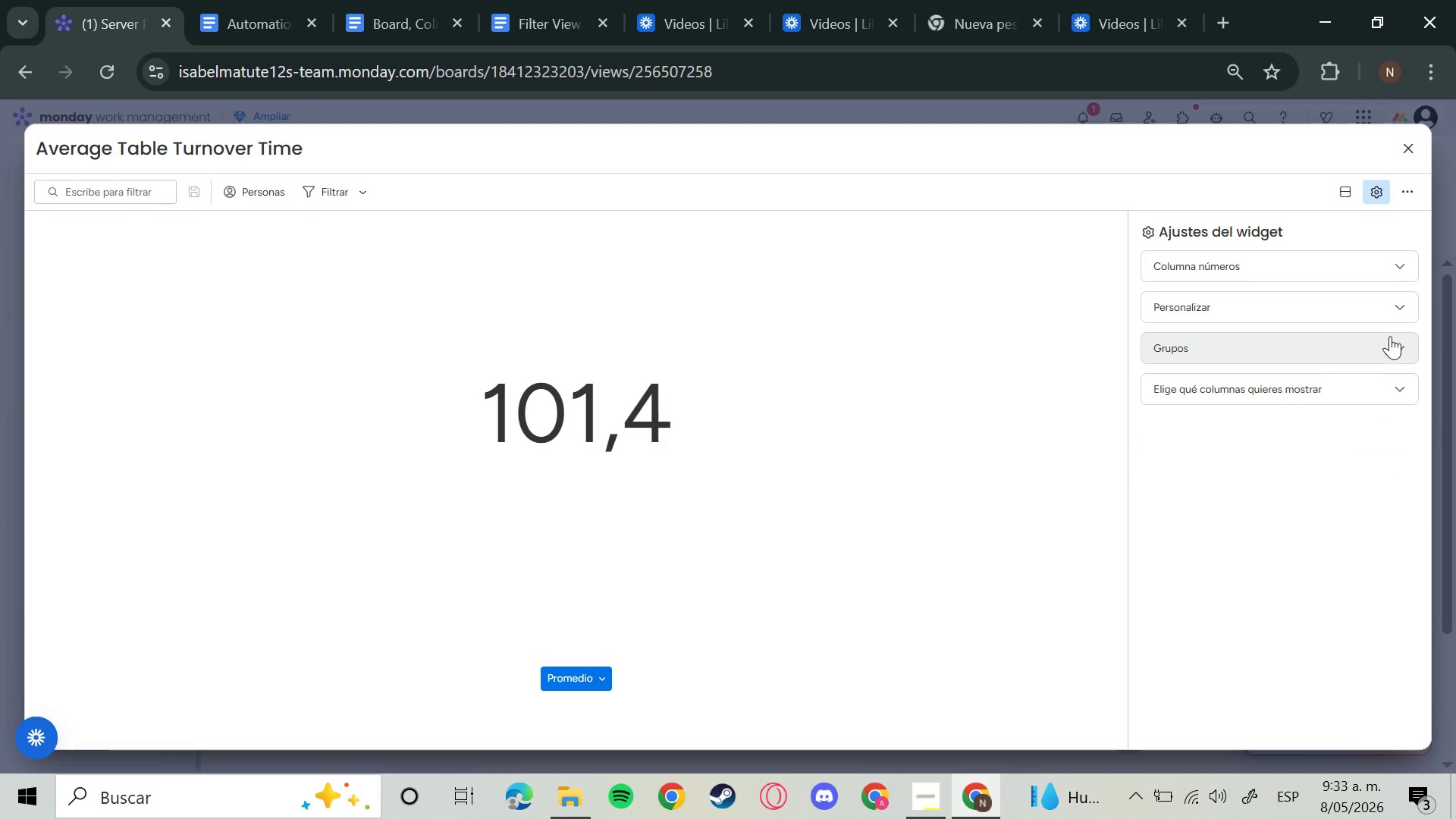 
double_click([1391, 312])
 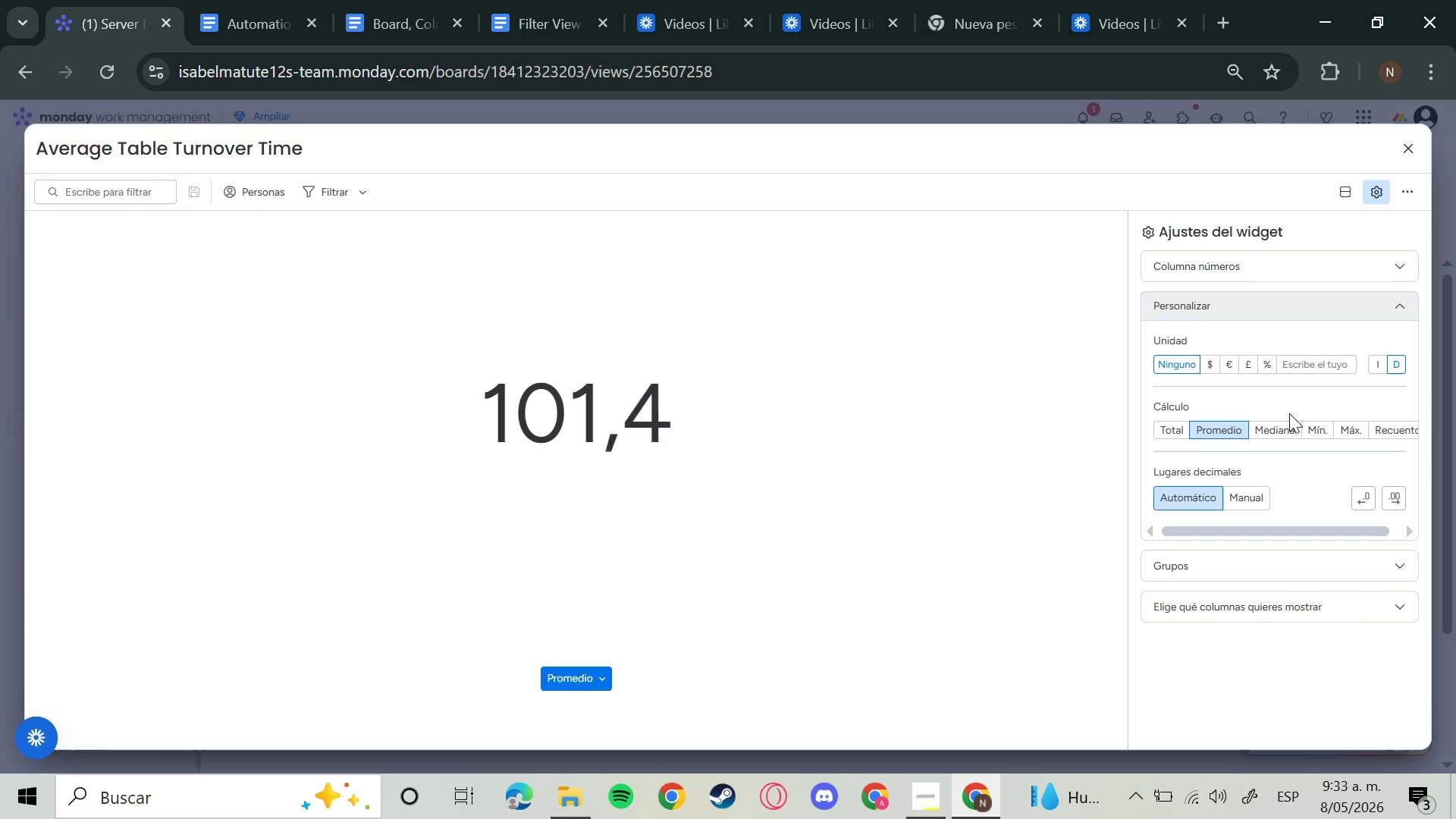 
wait(13.62)
 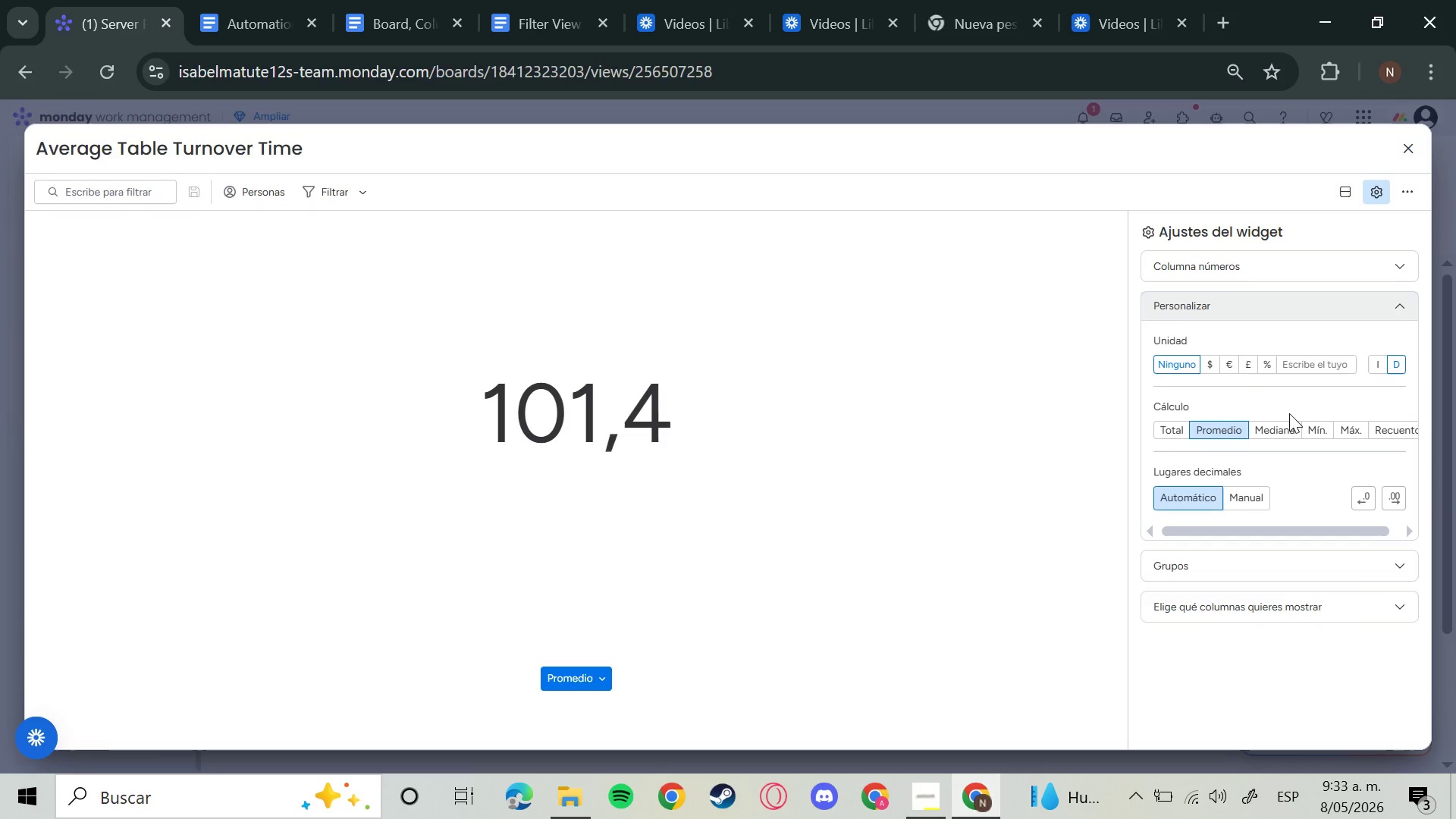 
left_click([1278, 435])
 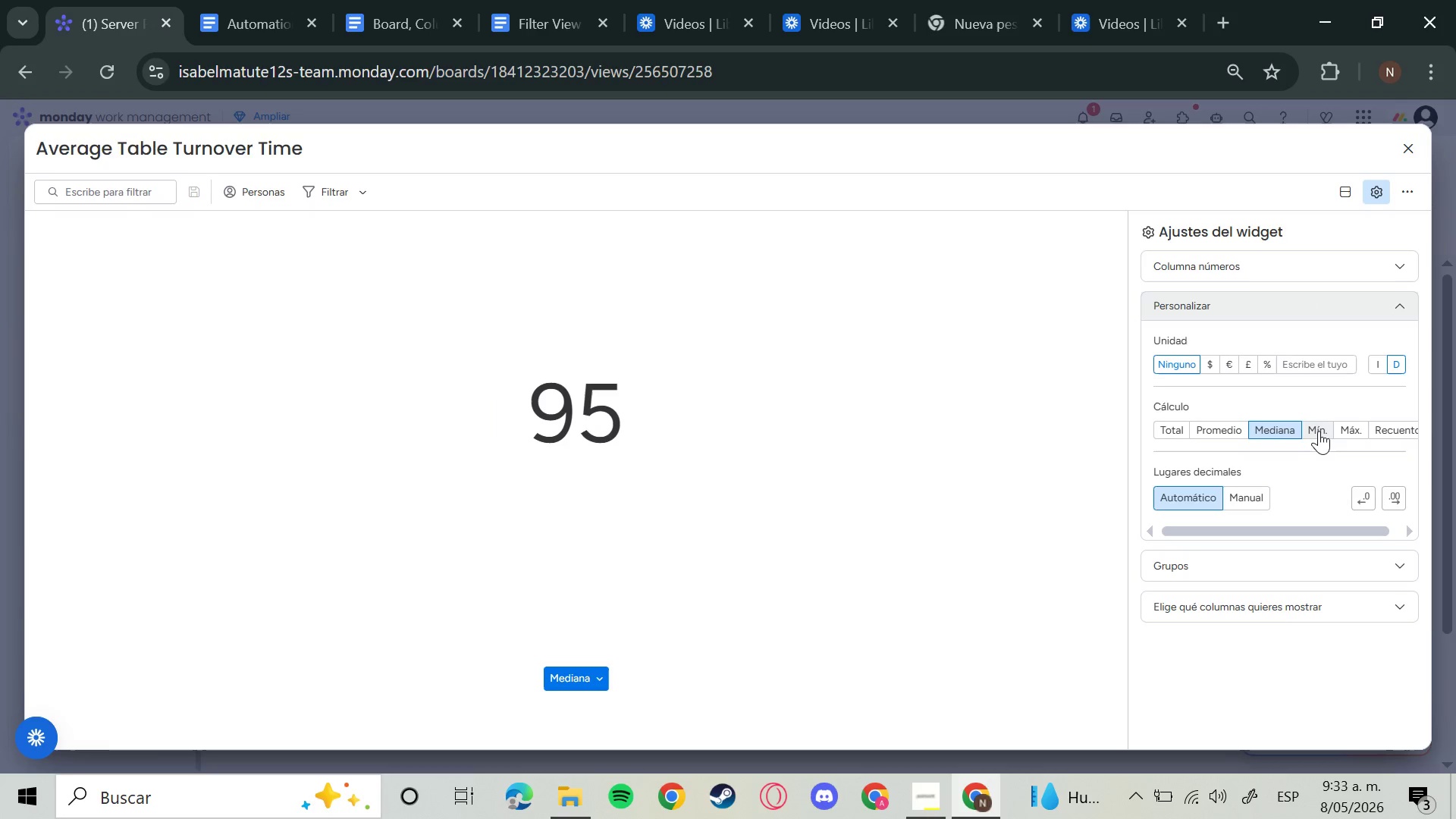 
left_click([1320, 431])
 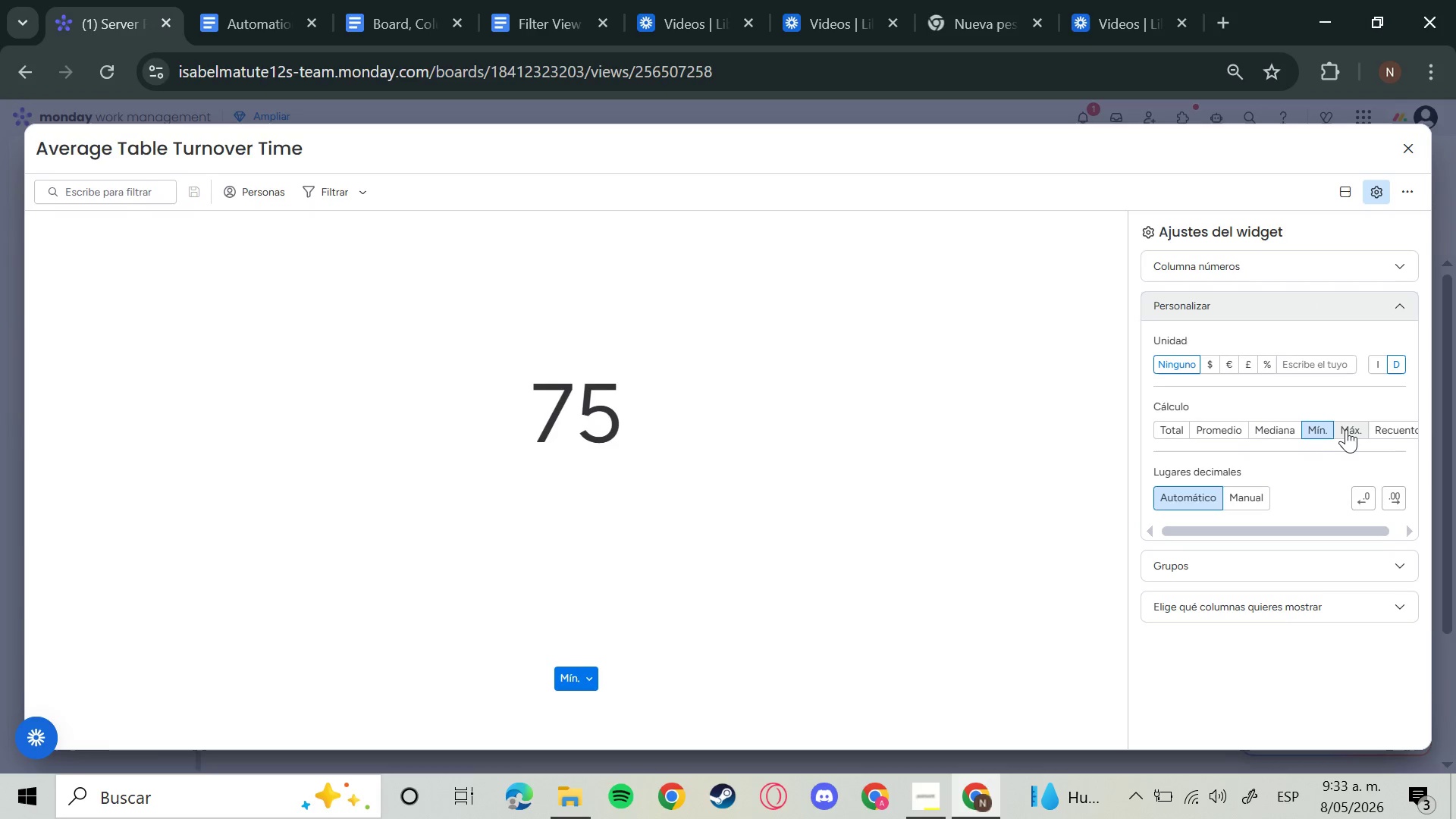 
left_click([1347, 429])
 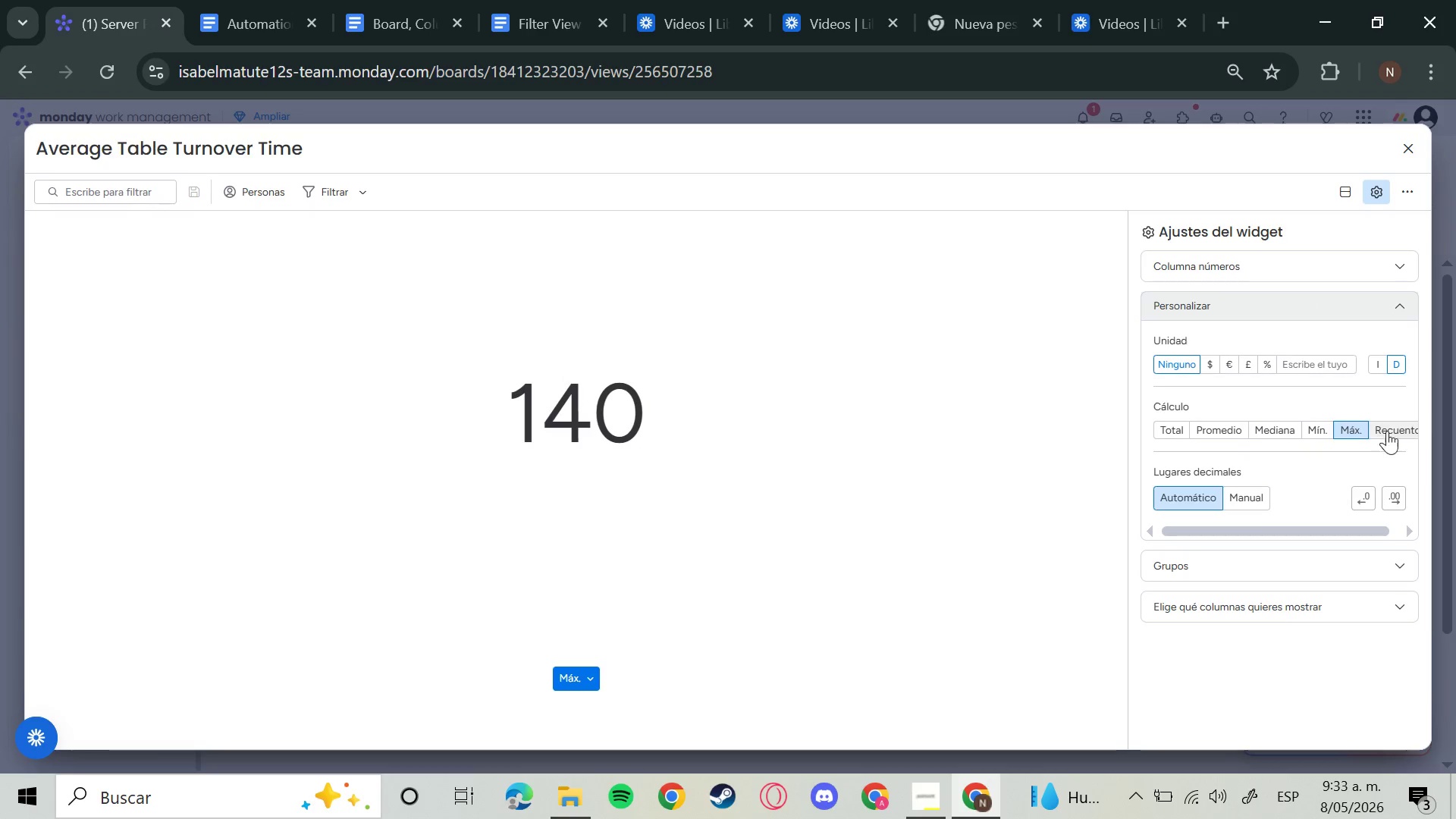 
left_click([1416, 431])
 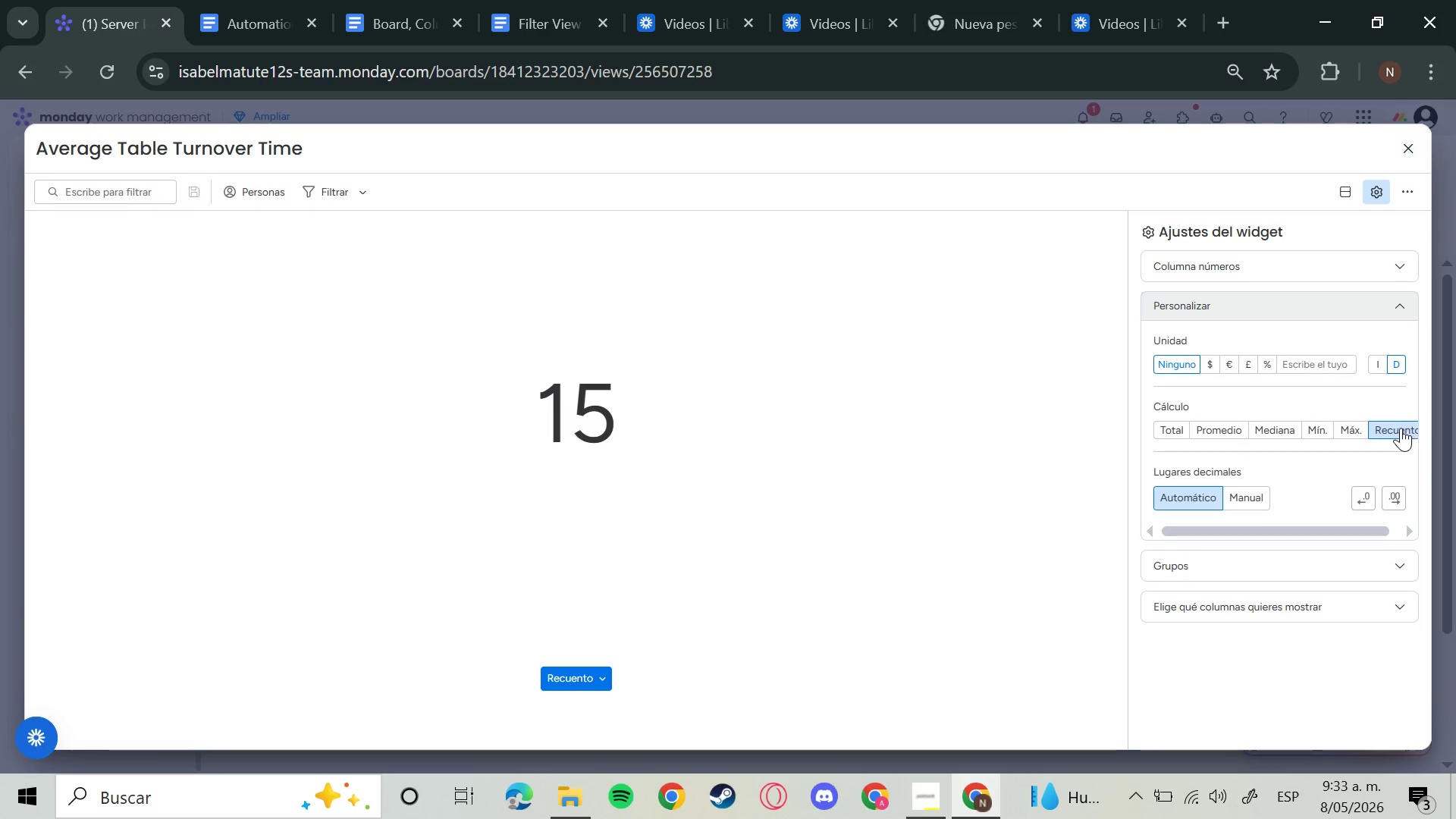 
scroll: coordinate [1376, 437], scroll_direction: down, amount: 3.0
 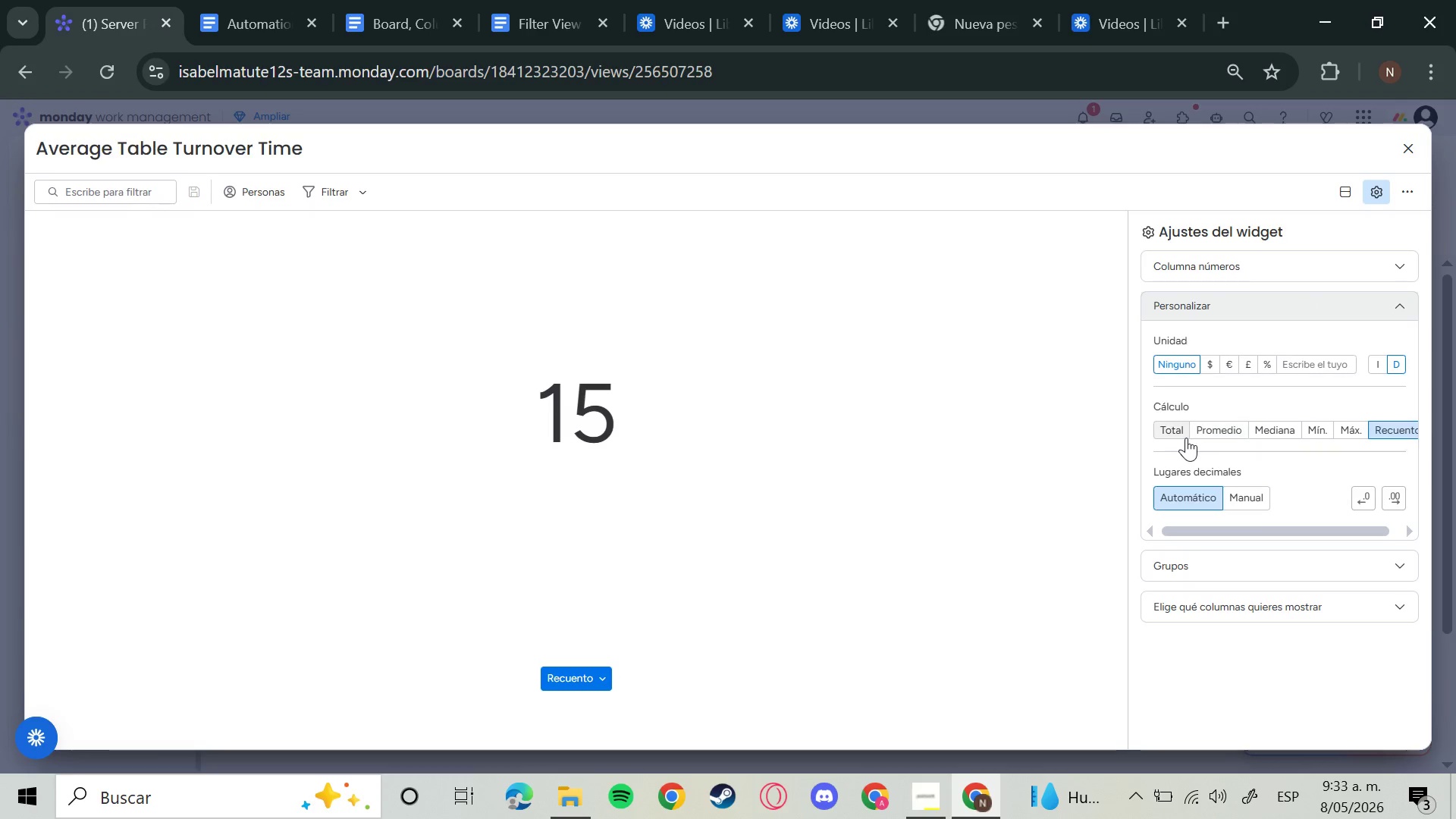 
left_click([1182, 437])
 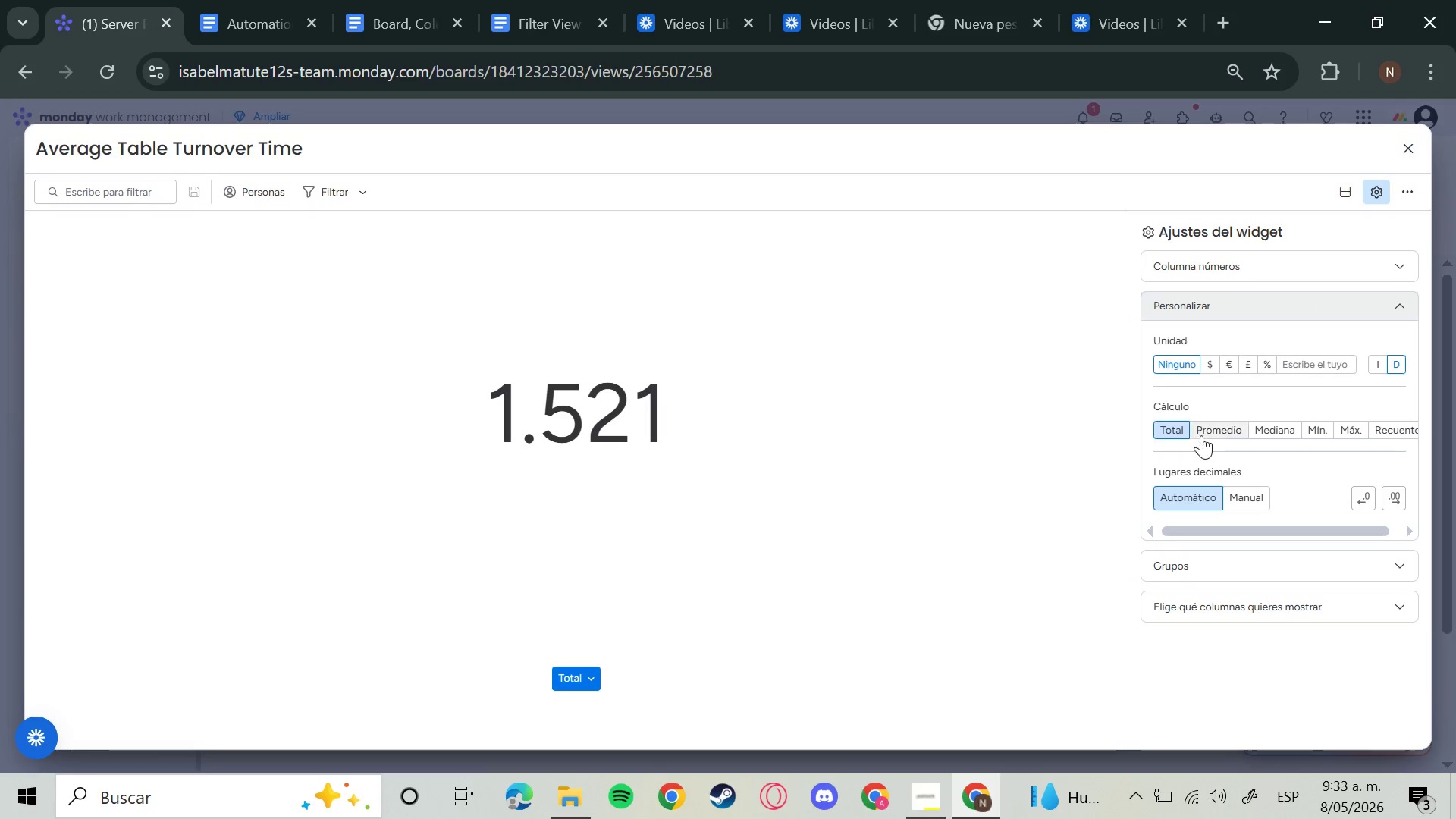 
left_click([1203, 435])
 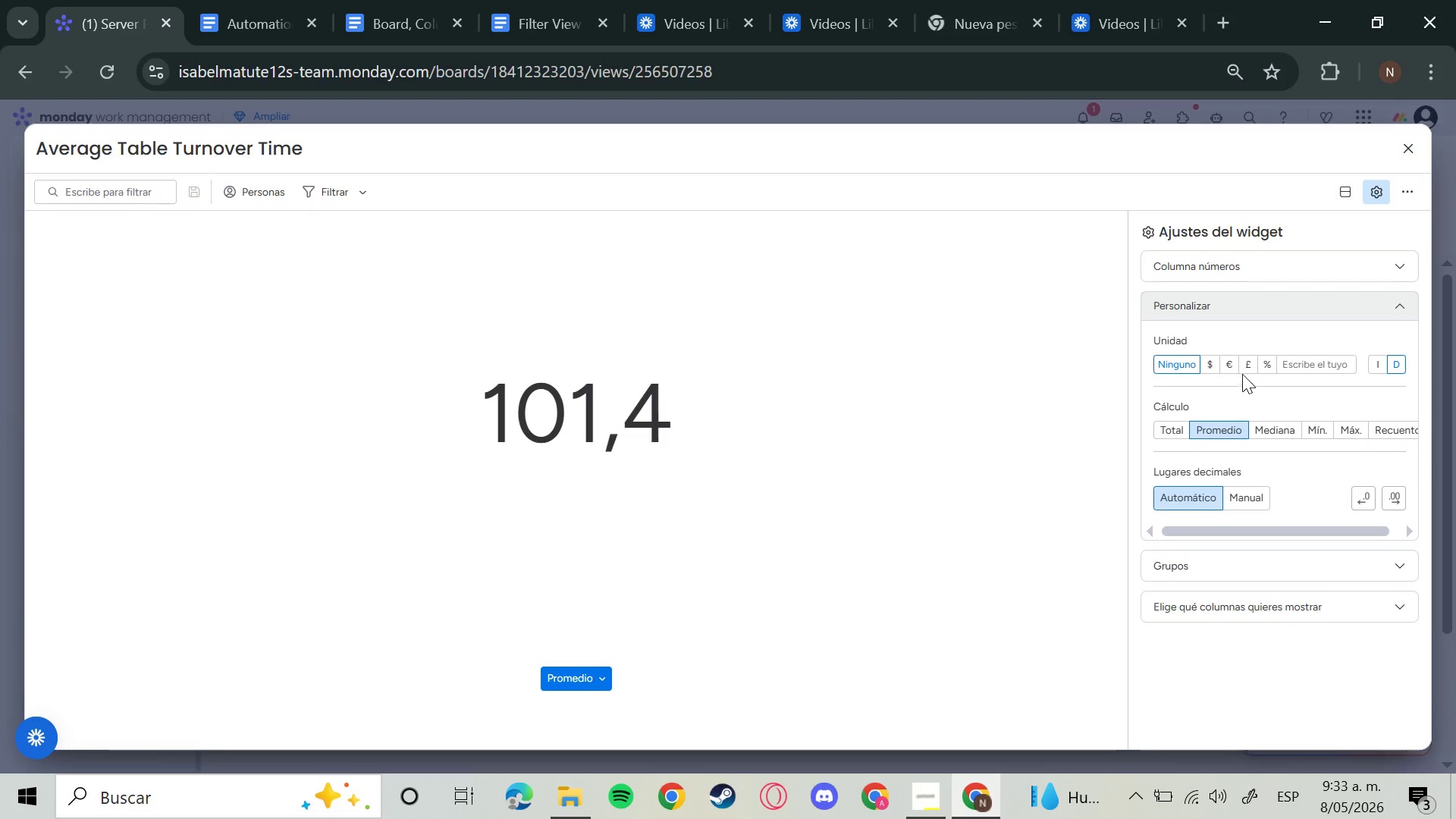 
left_click([1210, 366])
 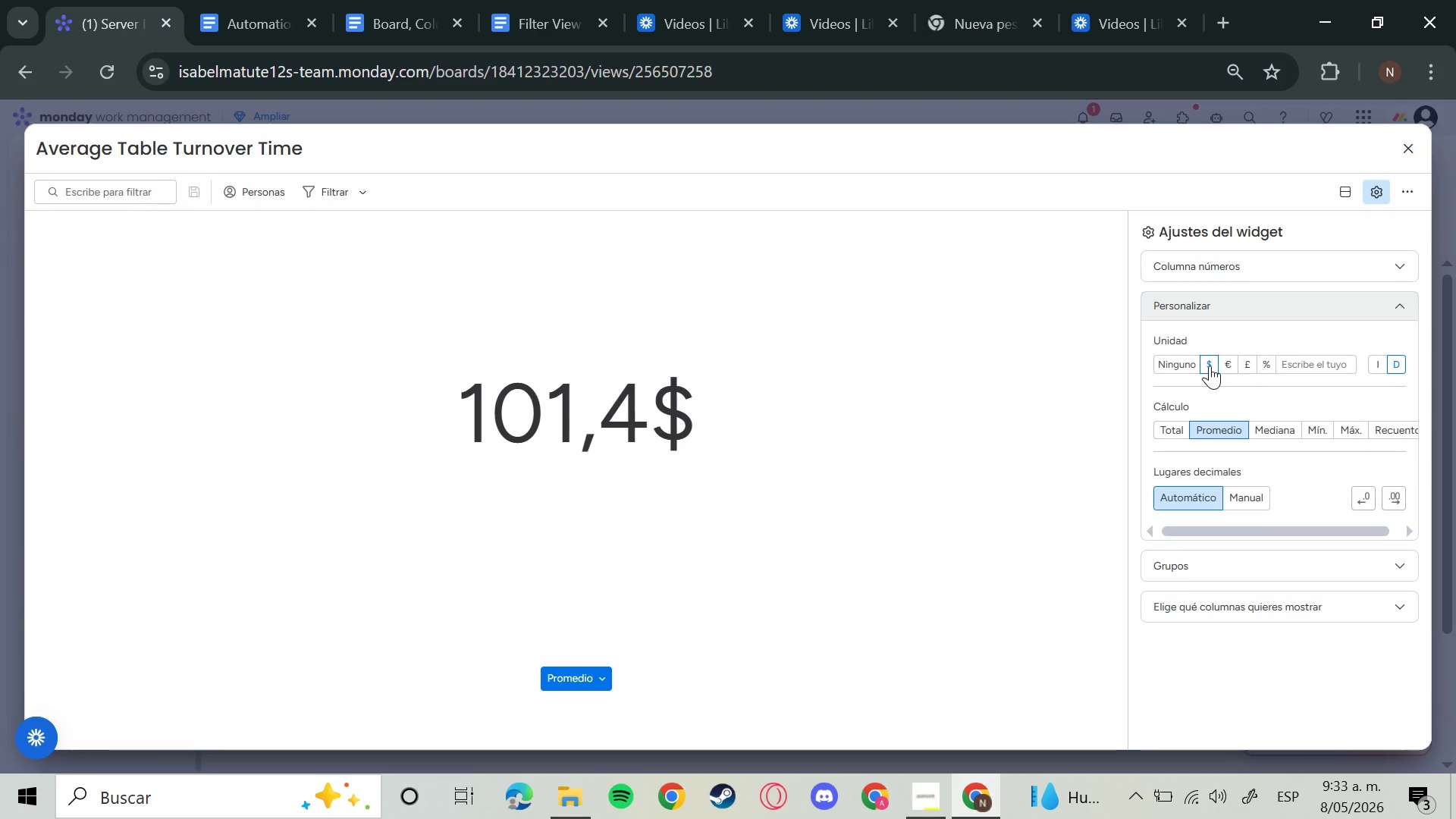 
left_click([1210, 366])
 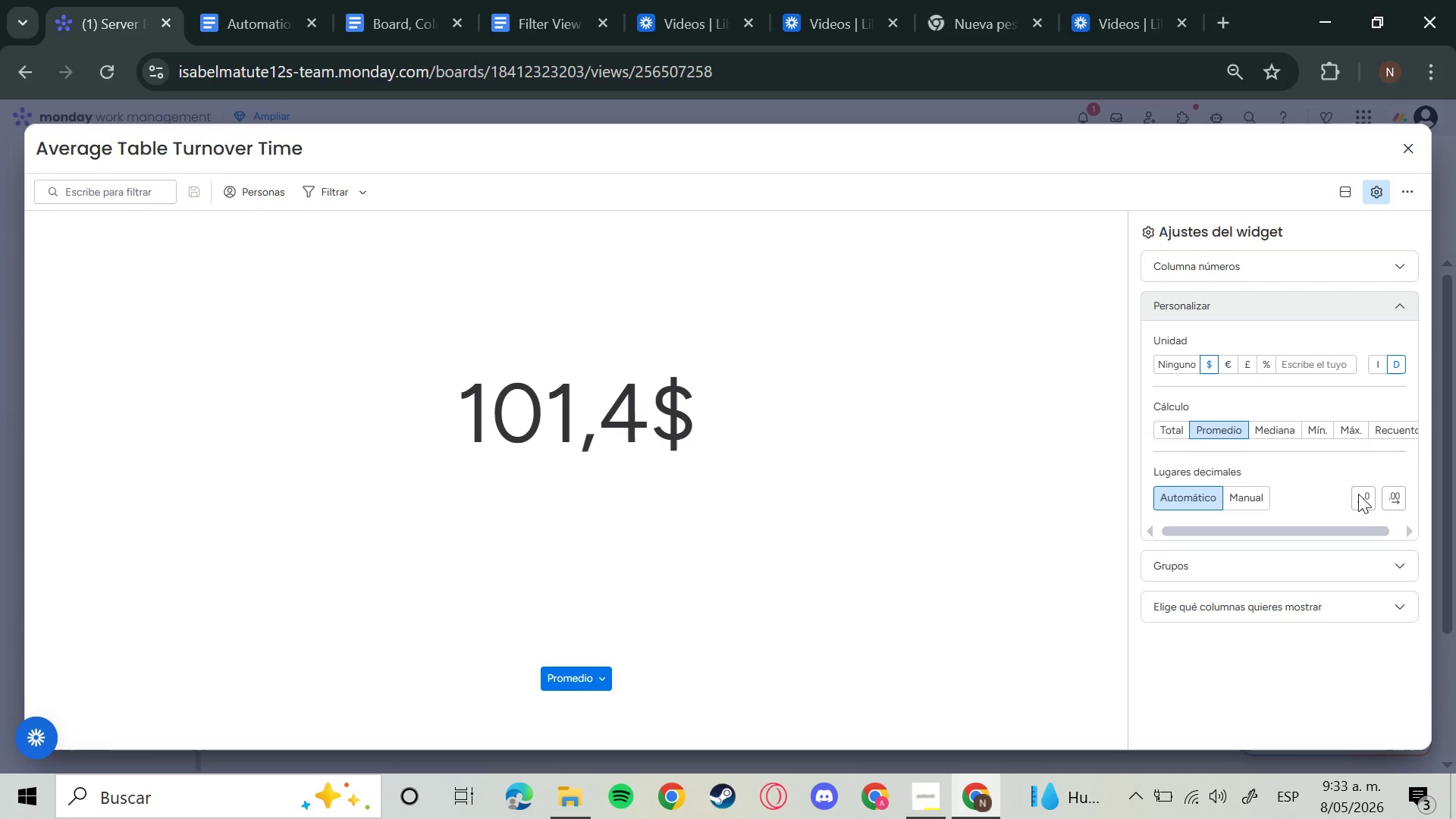 
left_click([1179, 369])
 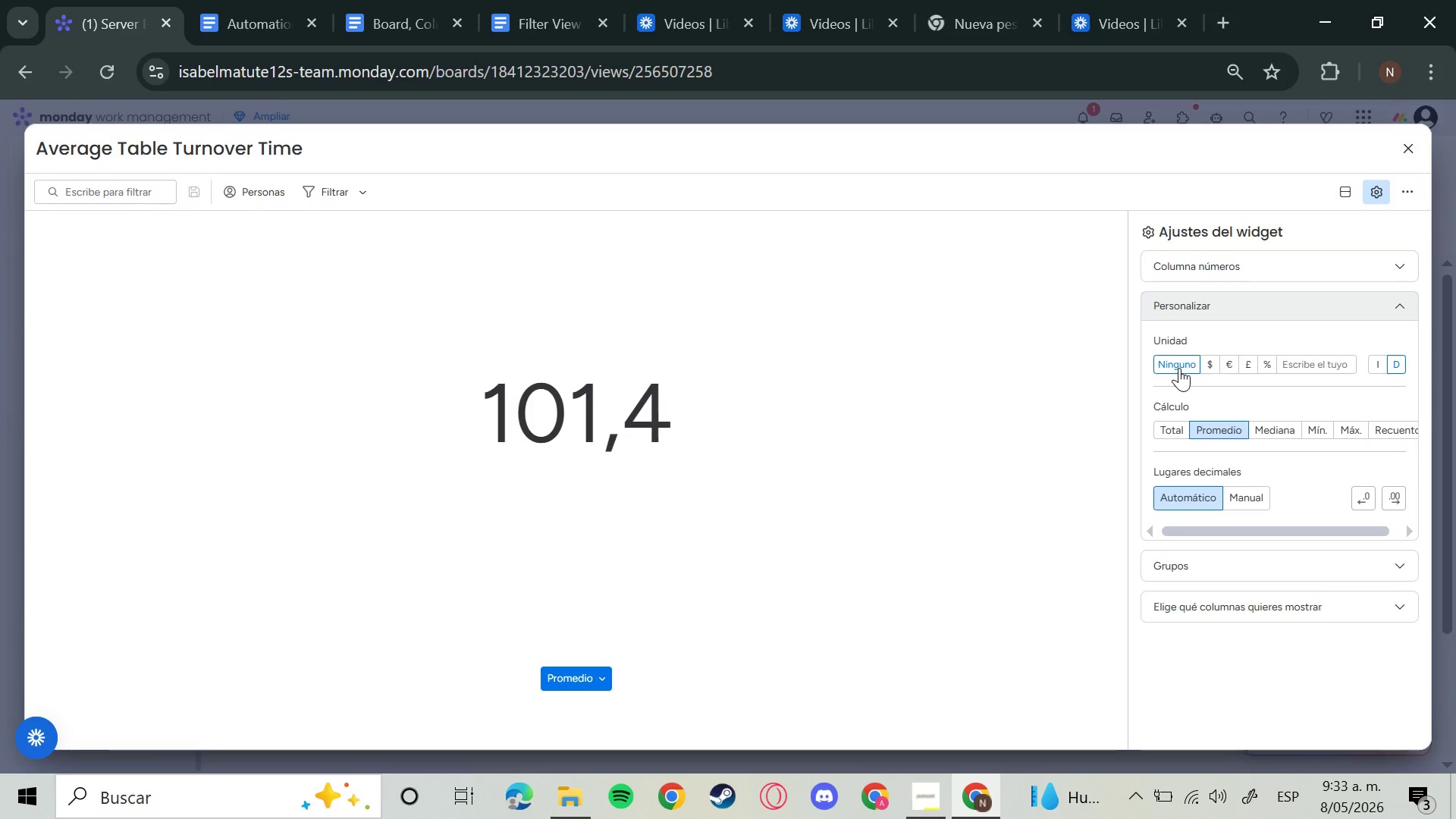 
left_click([1303, 248])
 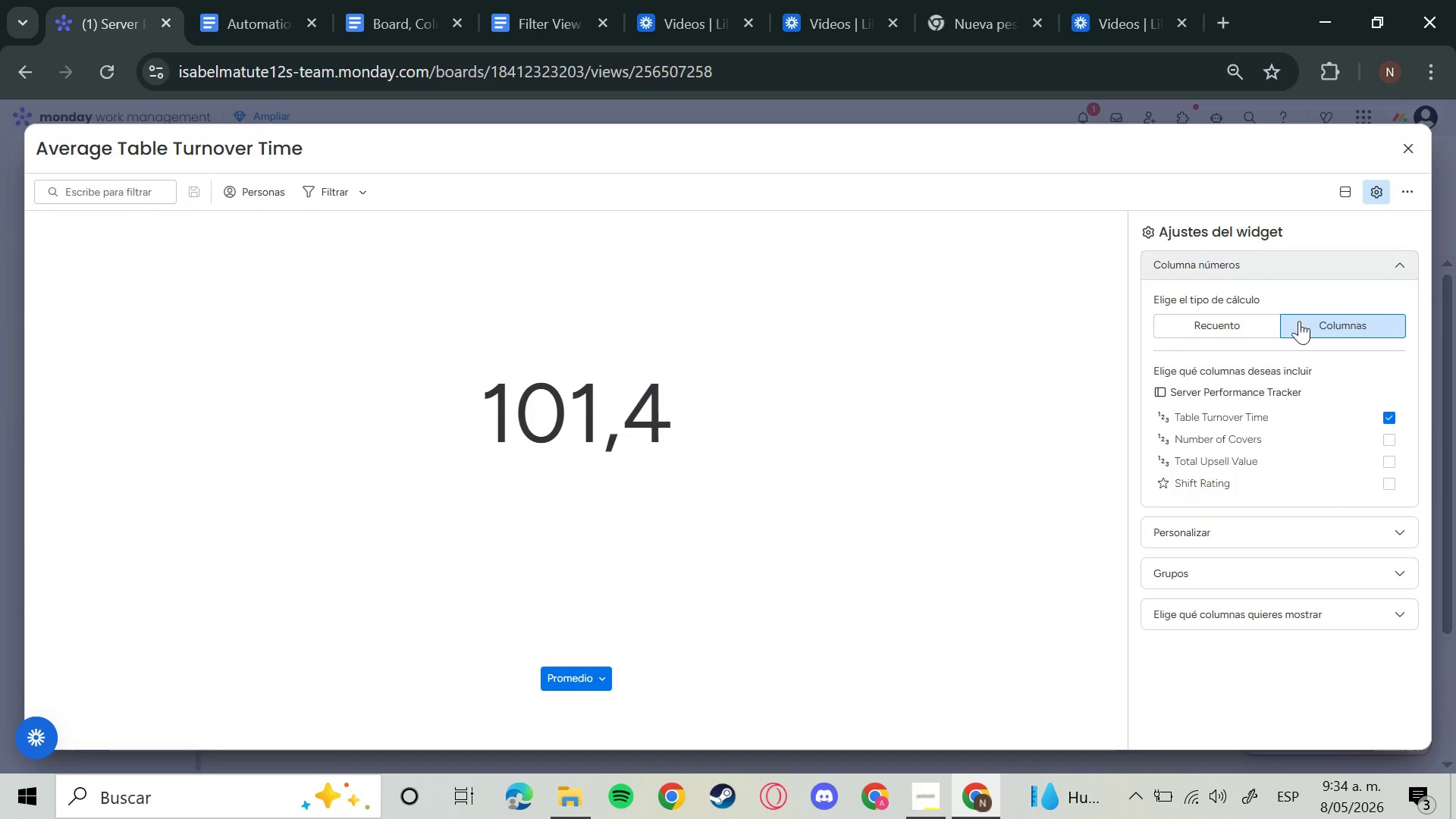 
scroll: coordinate [1181, 356], scroll_direction: up, amount: 1.0
 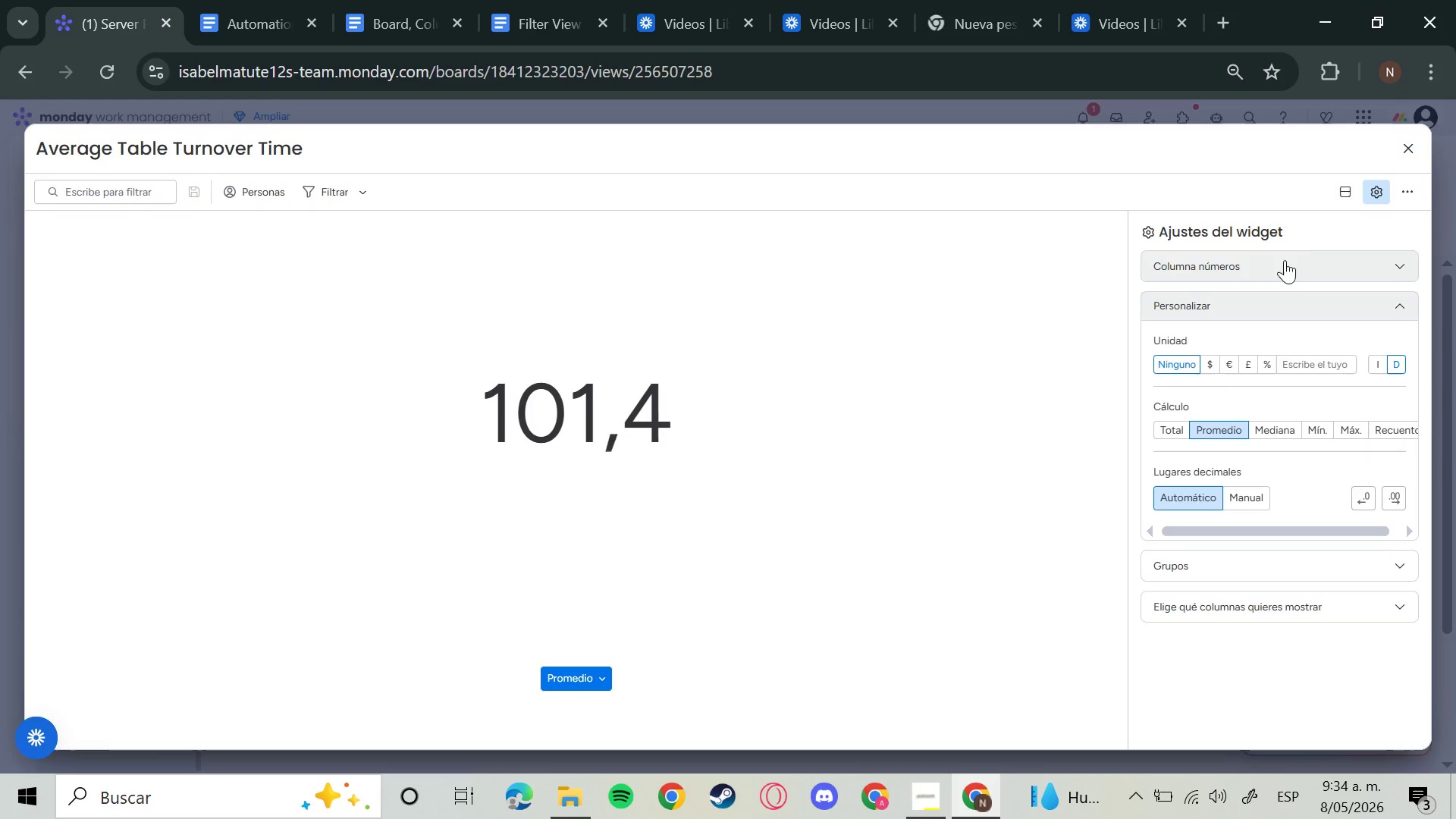 
left_click([1231, 322])
 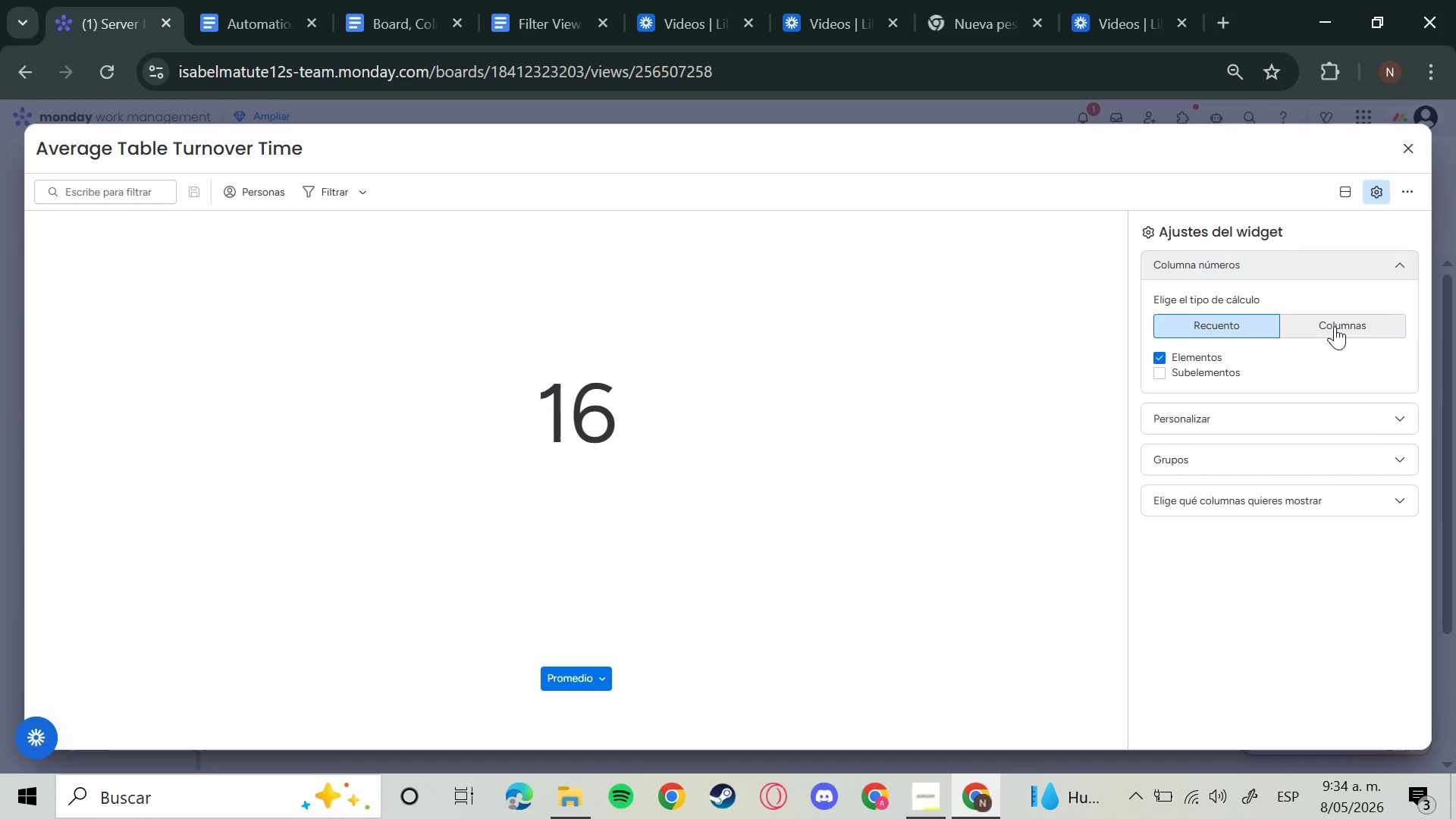 
left_click([1347, 322])
 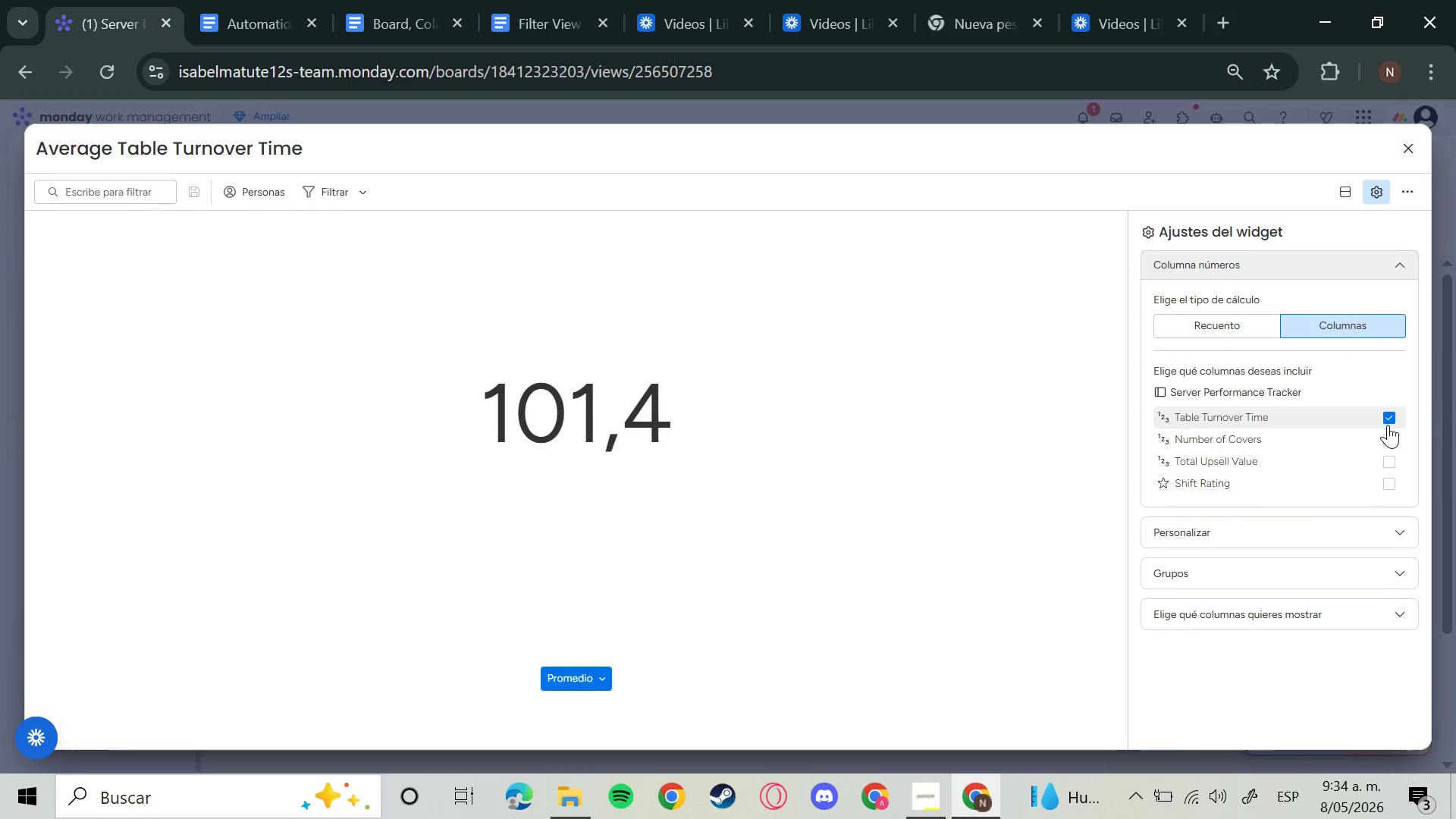 
left_click([1389, 435])
 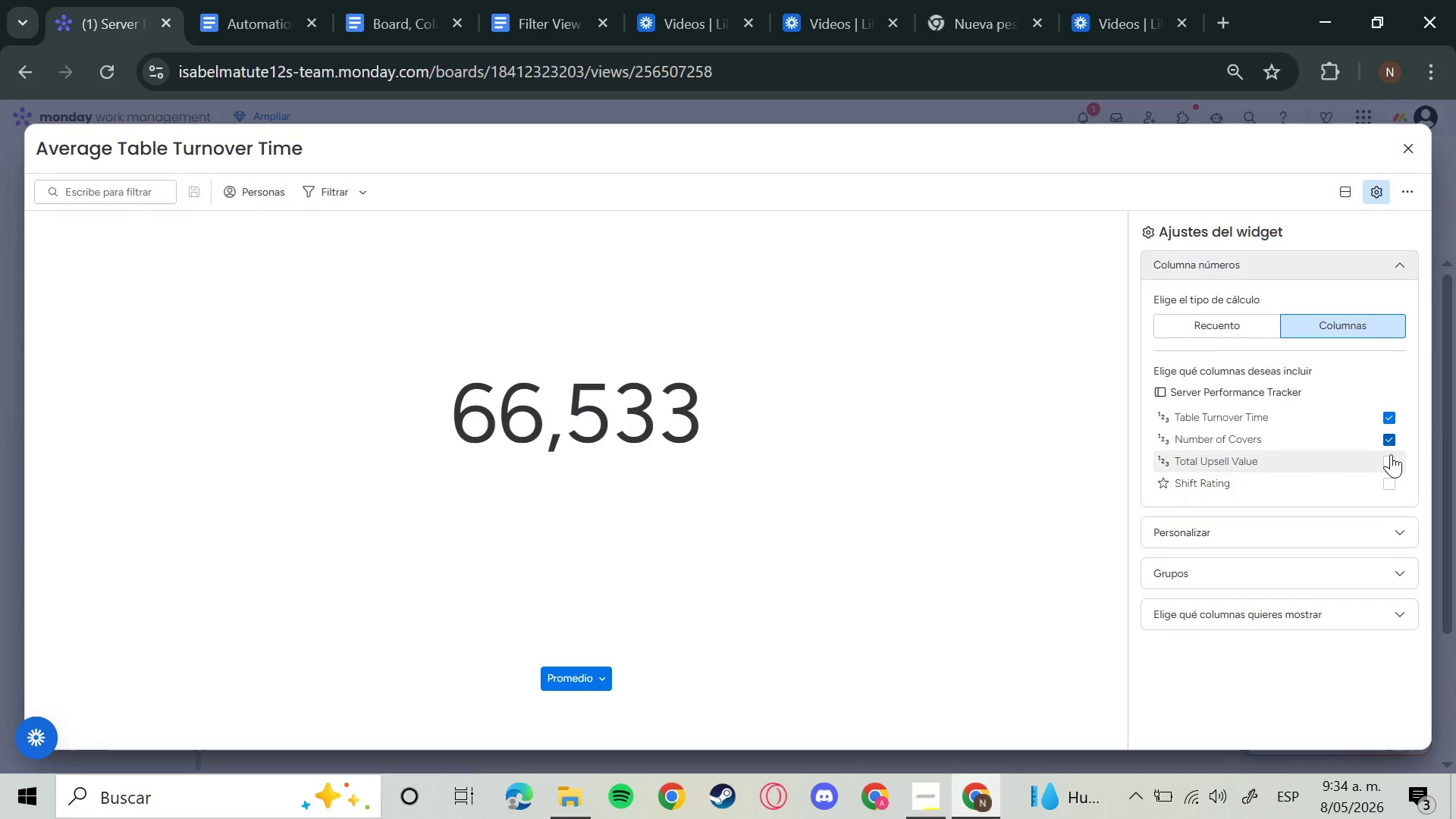 
left_click([1393, 446])
 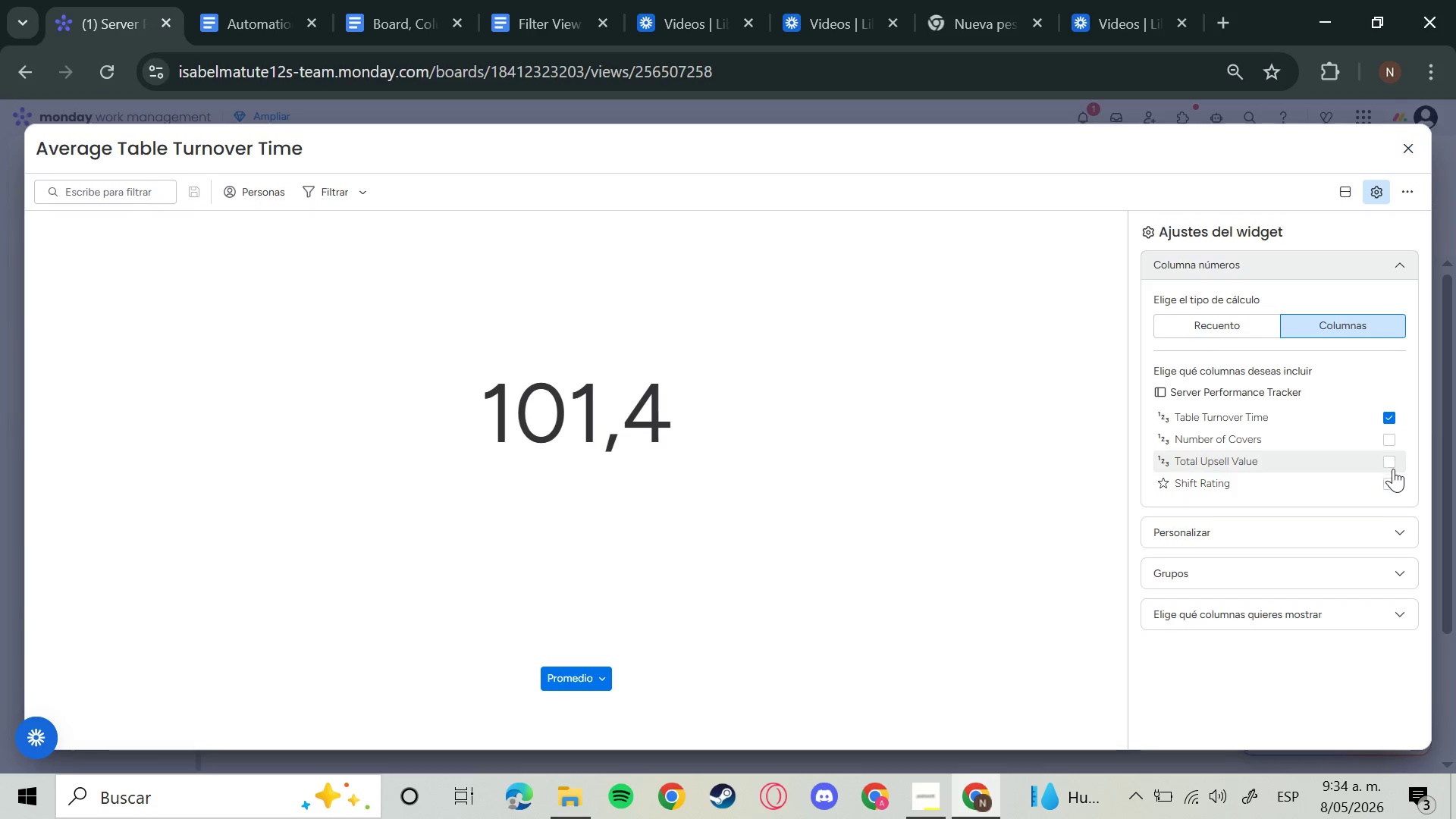 
left_click([1393, 469])
 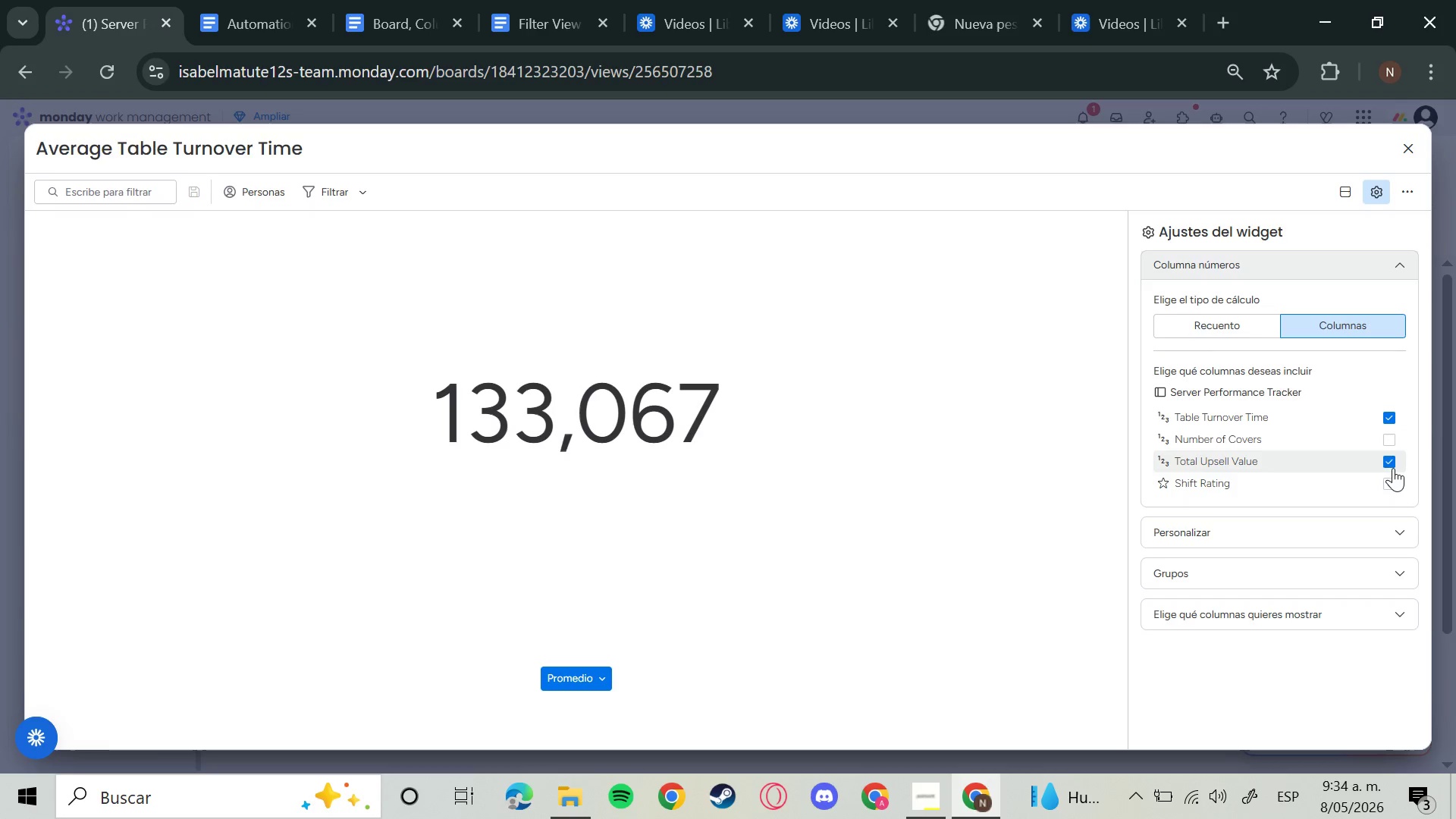 
left_click([1393, 468])
 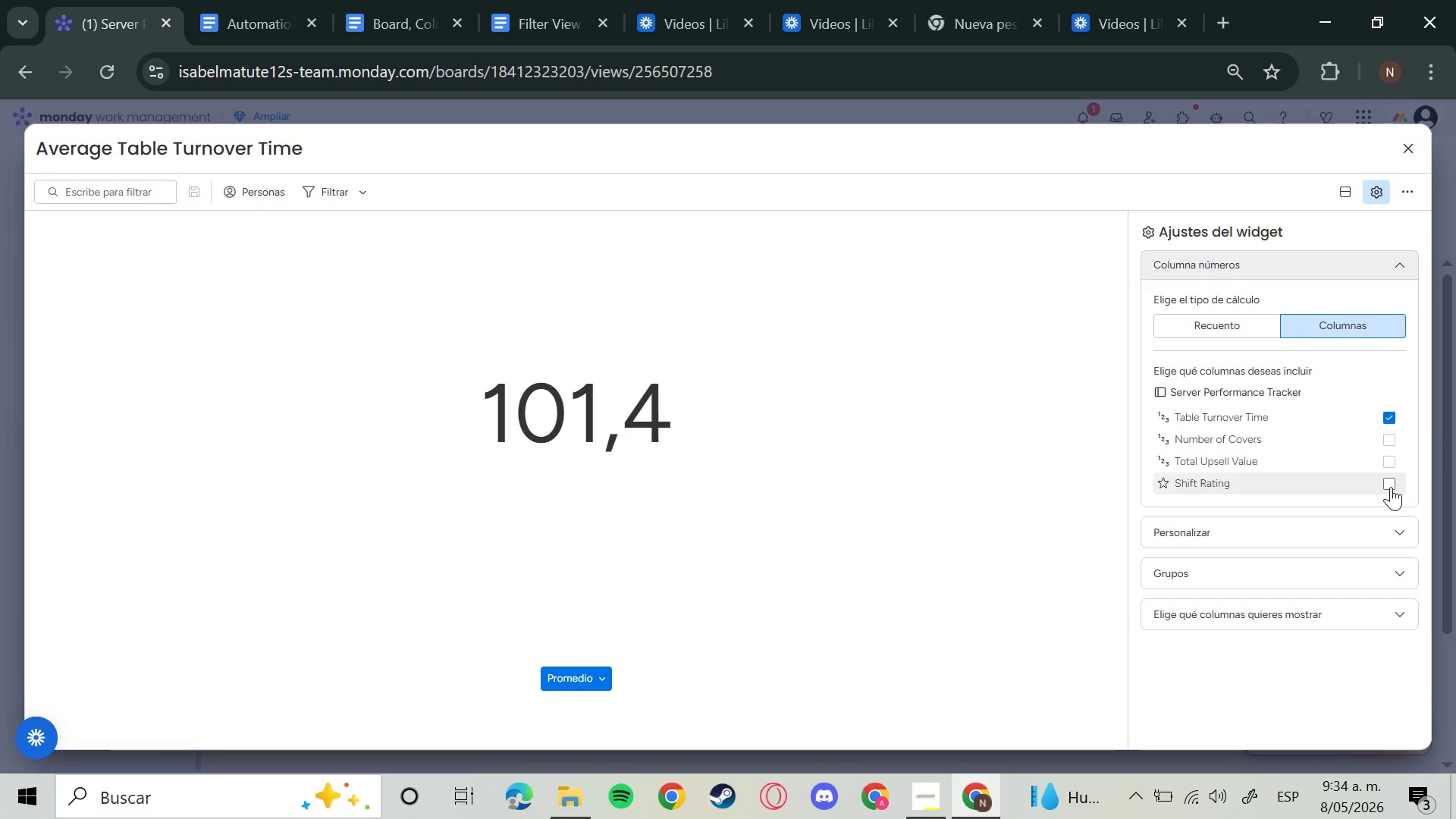 
double_click([1391, 487])
 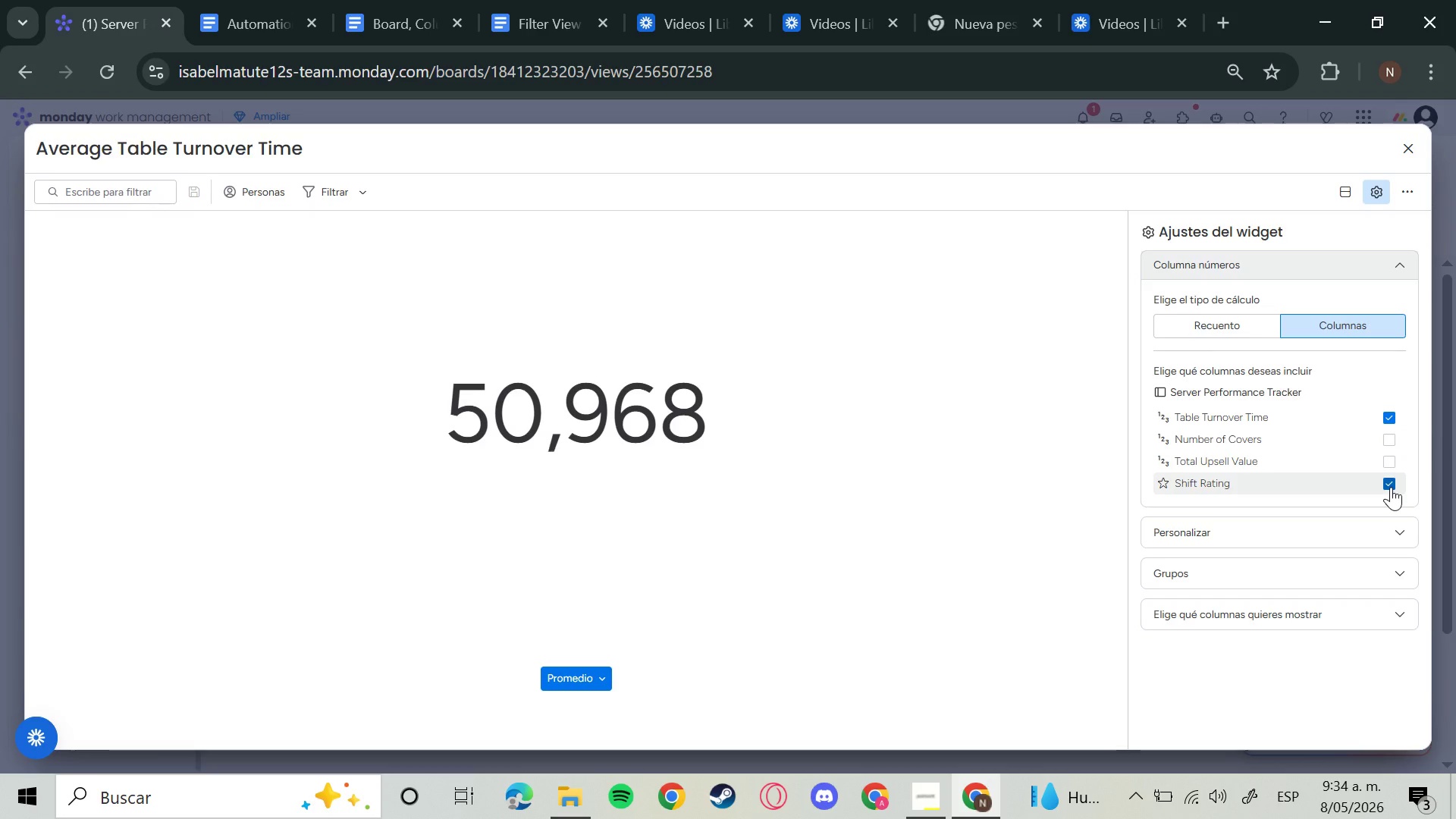 
left_click([1391, 487])
 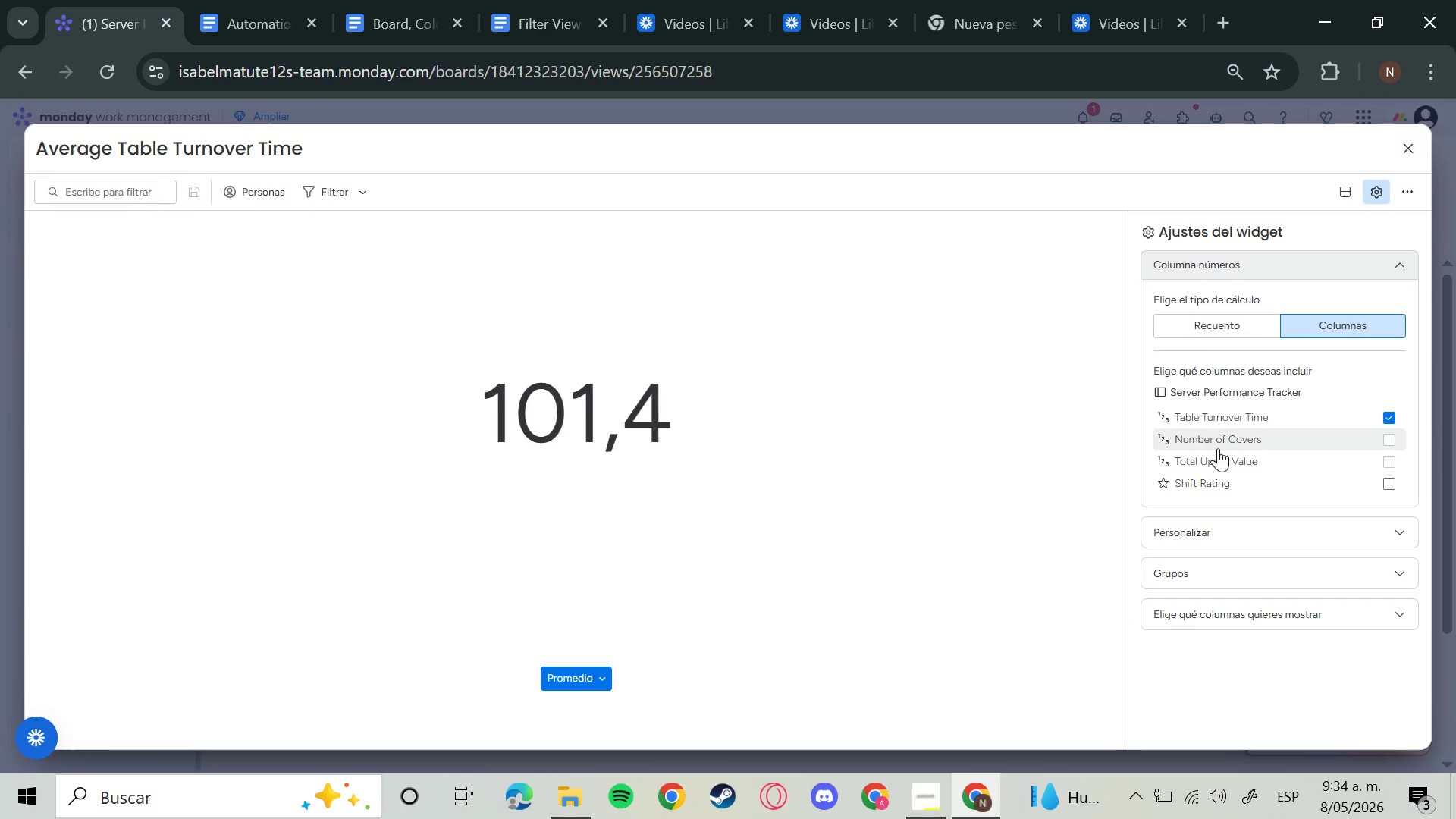 
left_click_drag(start_coordinate=[1210, 318], to_coordinate=[1210, 315])
 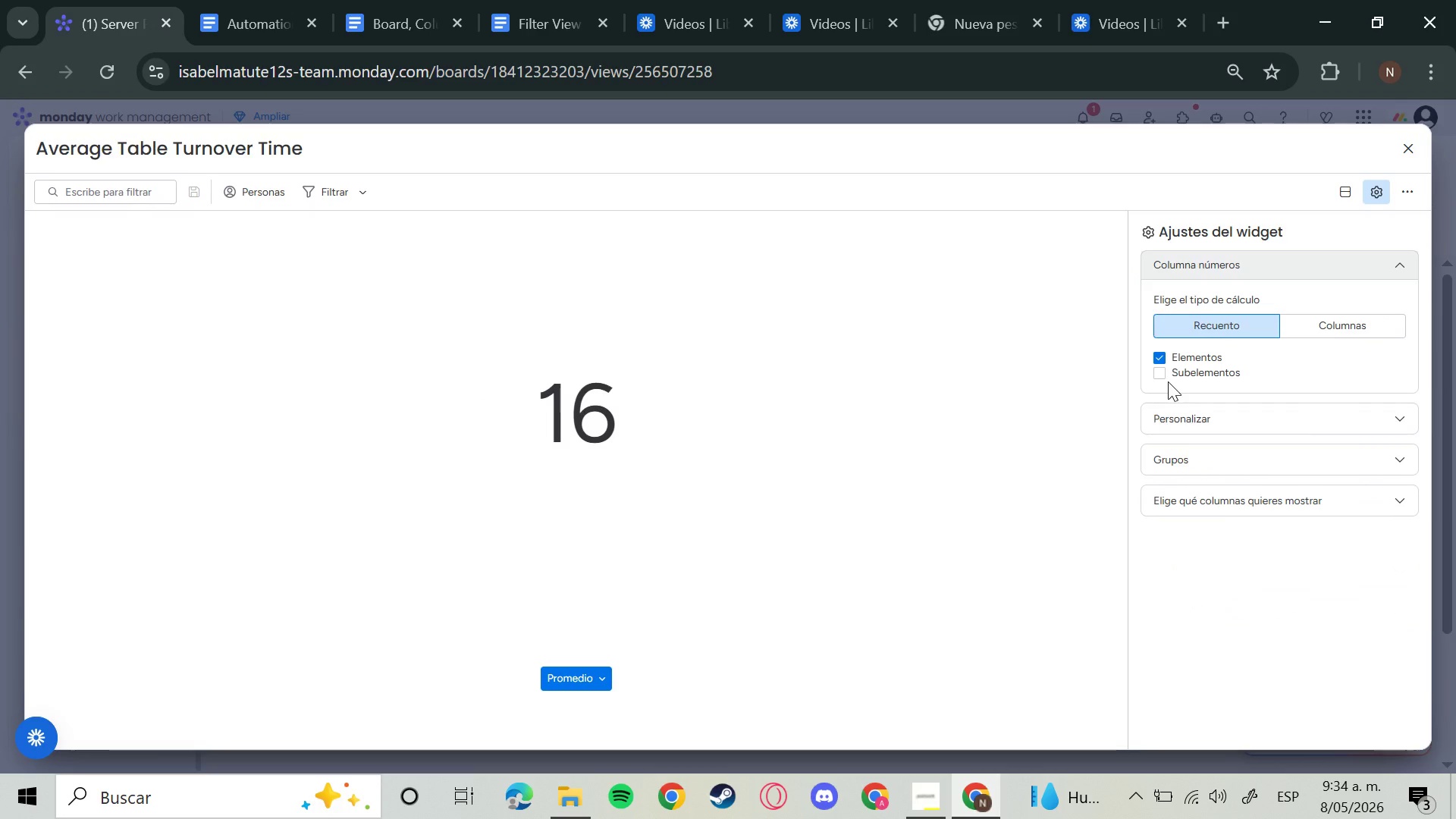 
double_click([1163, 373])
 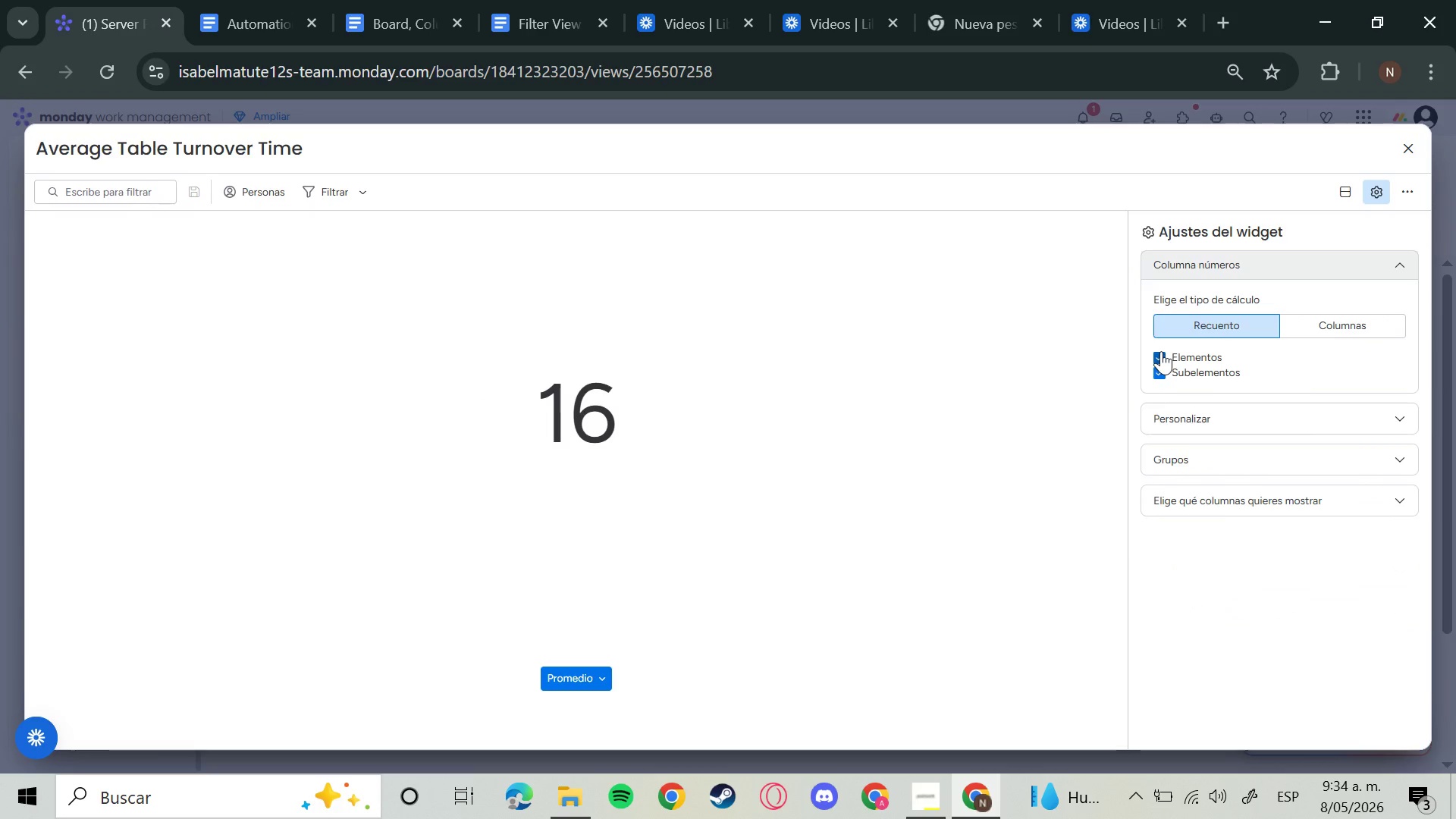 
left_click([1155, 383])
 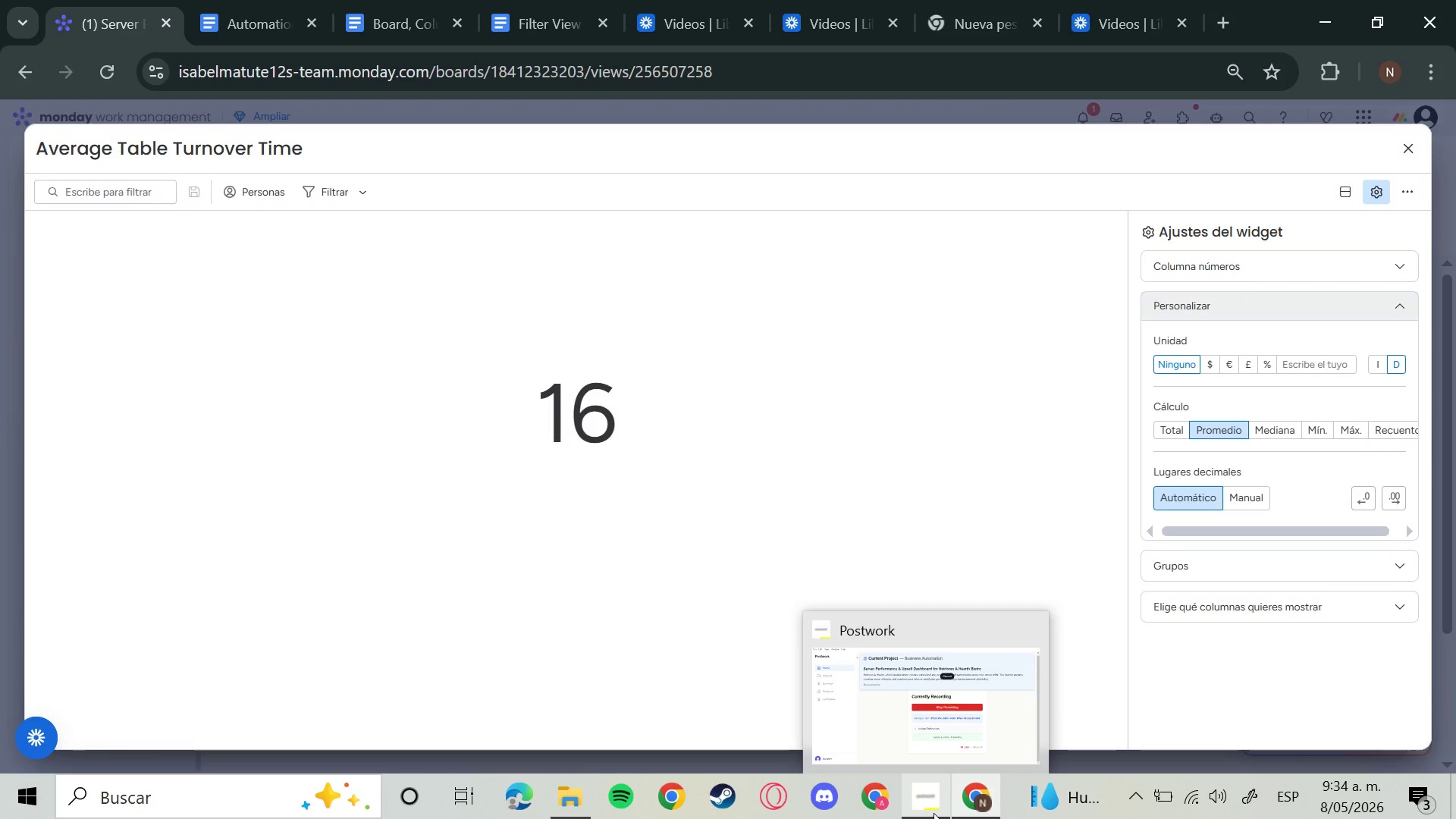 
wait(44.2)
 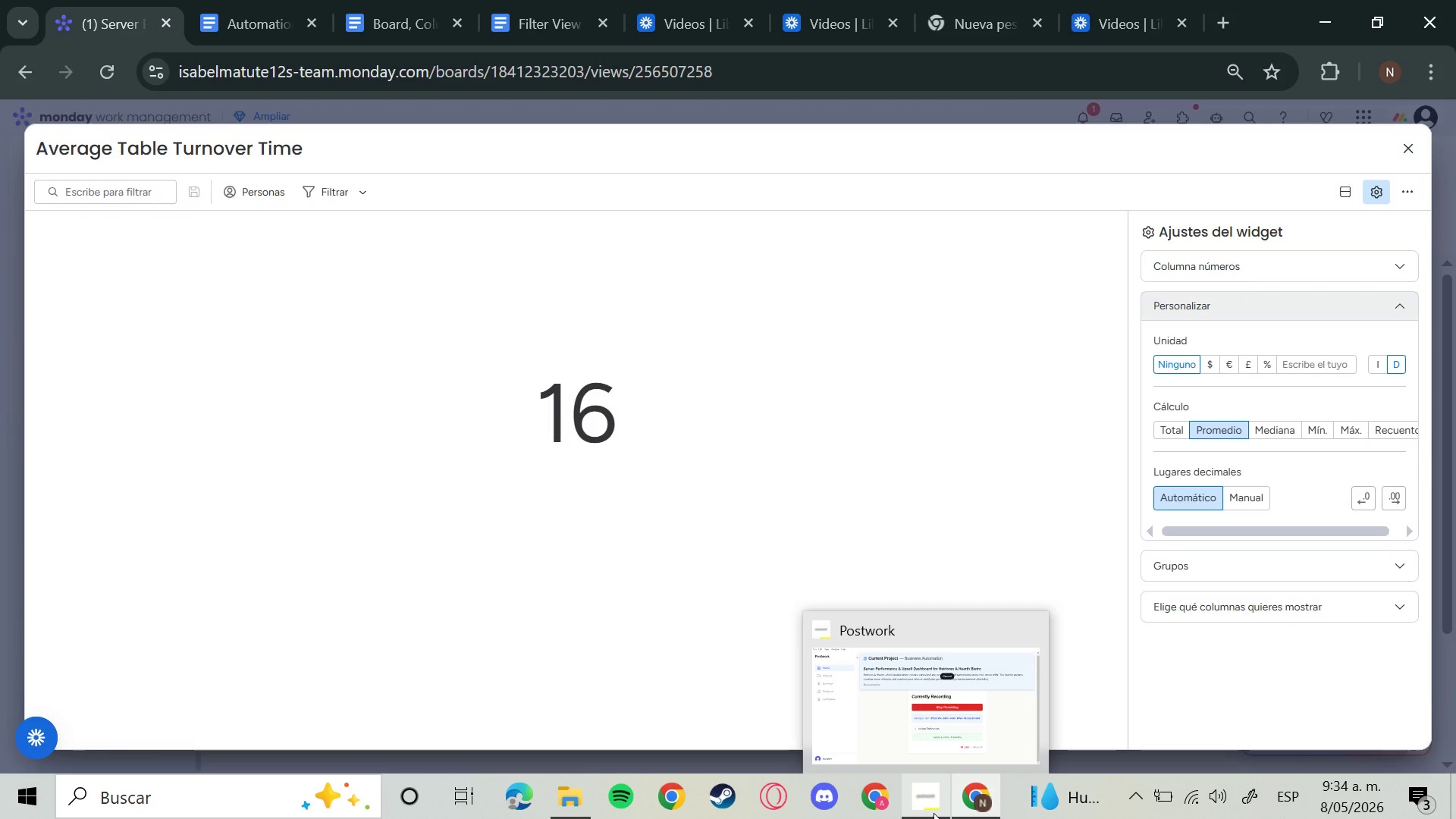 
left_click([1380, 268])
 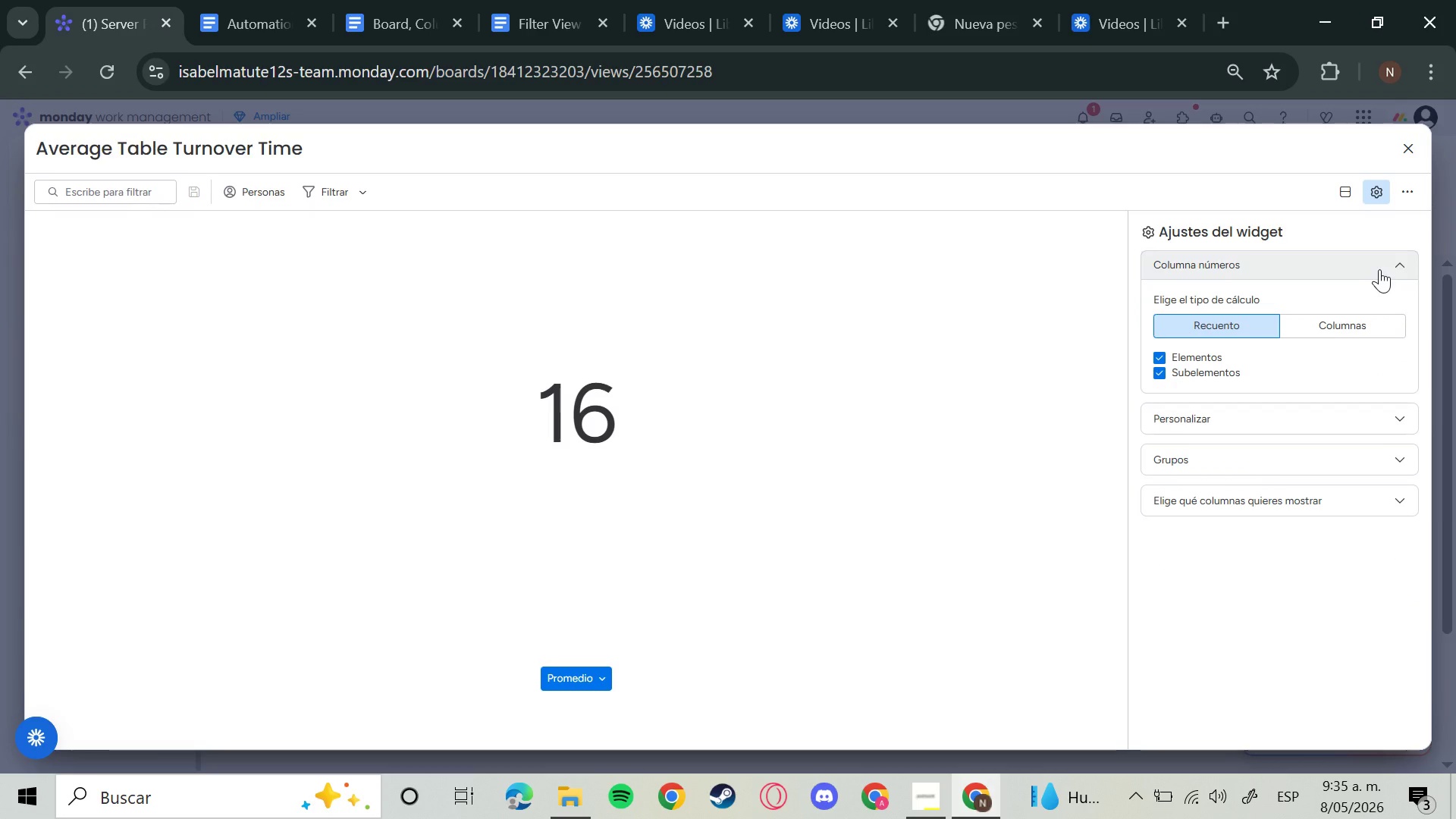 
mouse_move([1298, 334])
 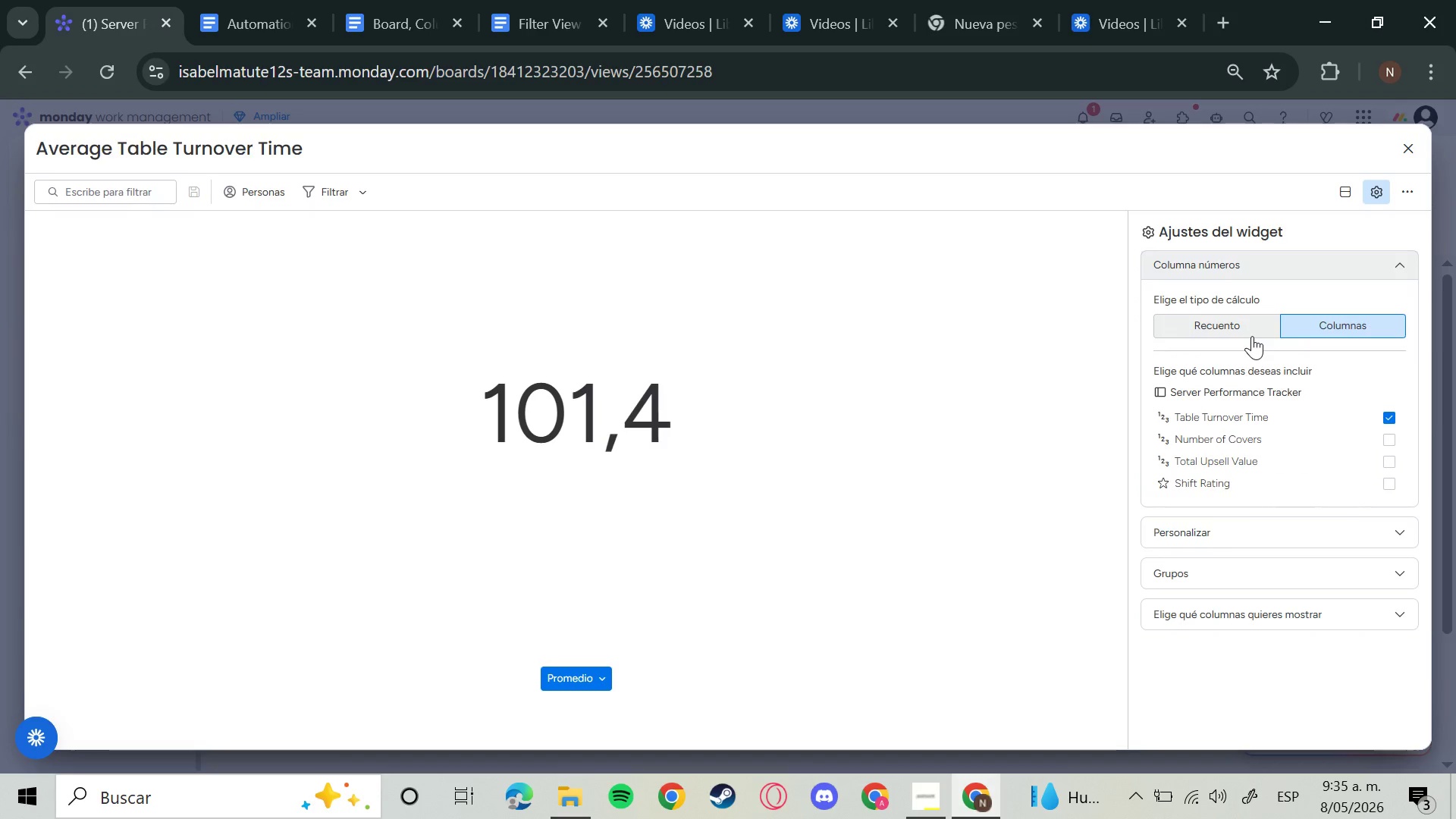 
left_click([1252, 336])
 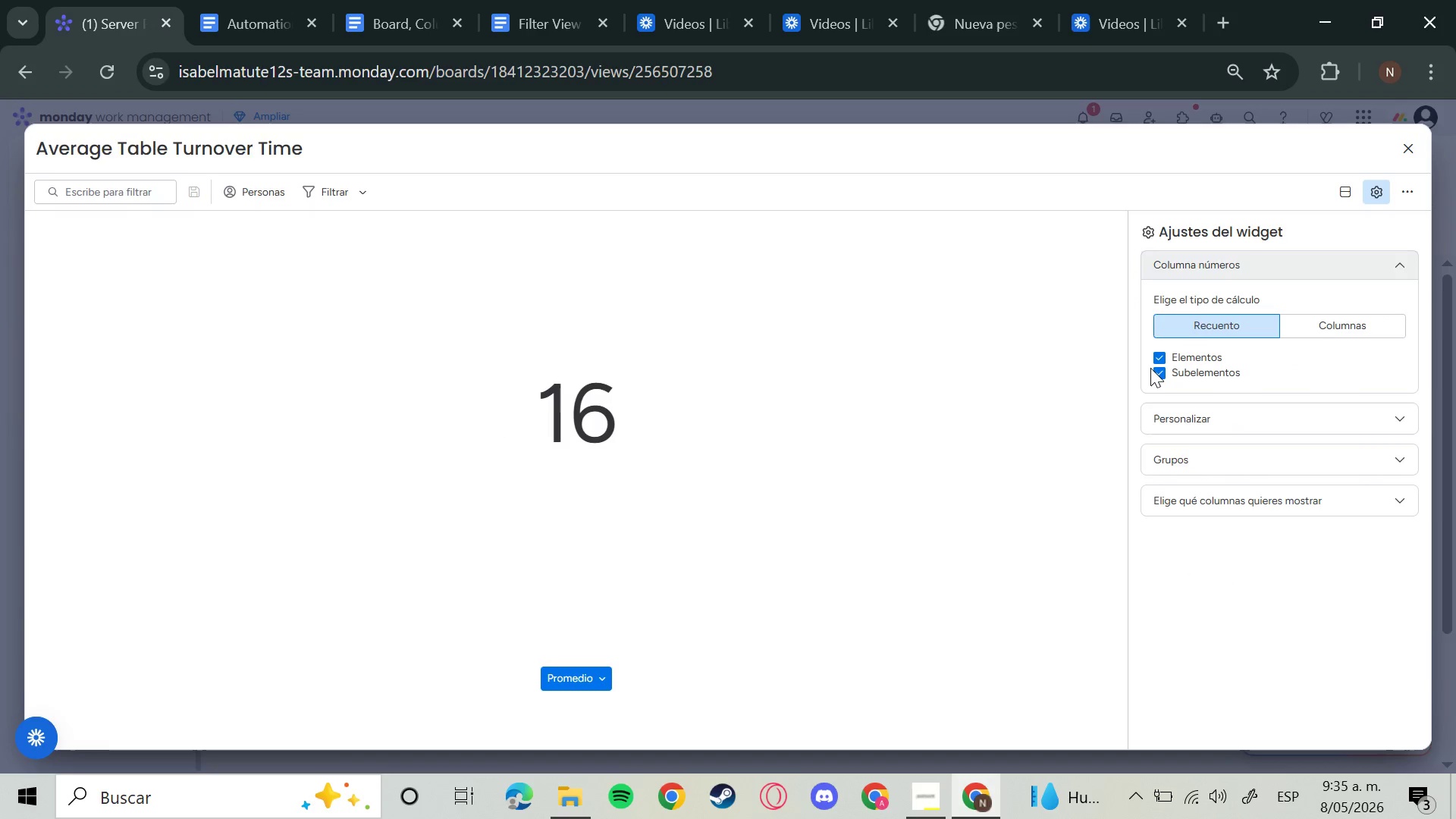 
left_click([1150, 369])
 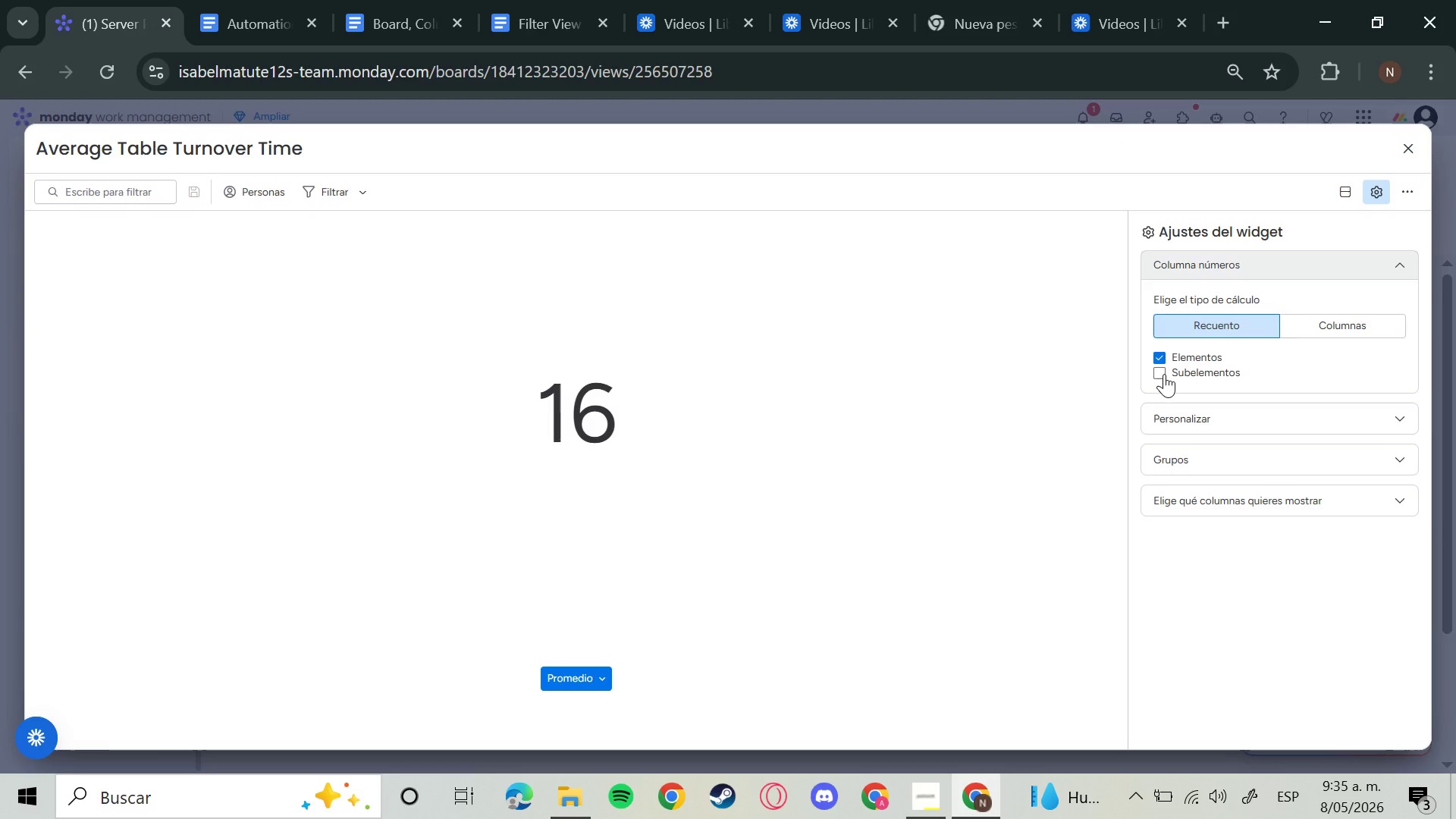 
left_click([1160, 359])
 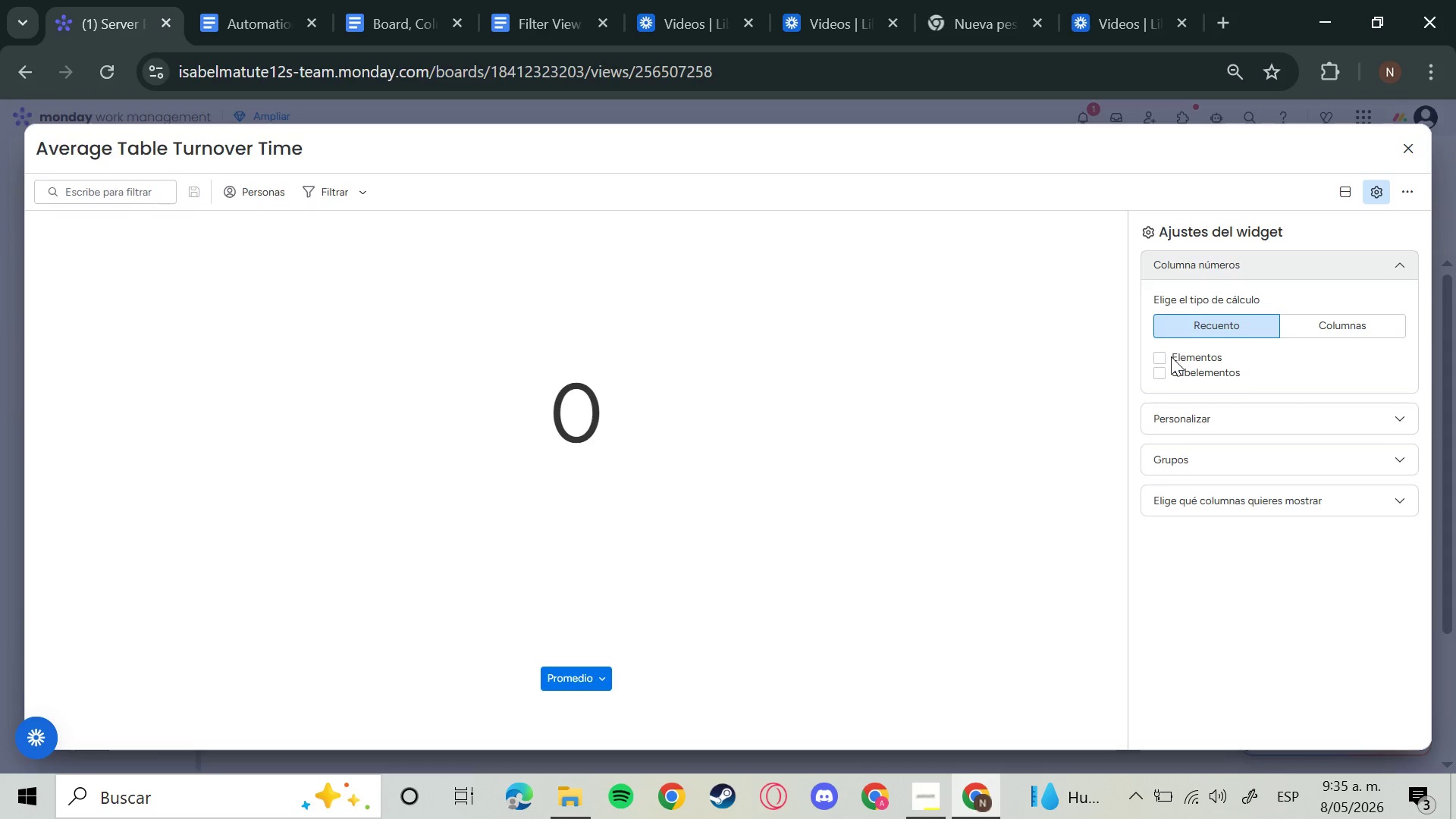 
double_click([1164, 358])
 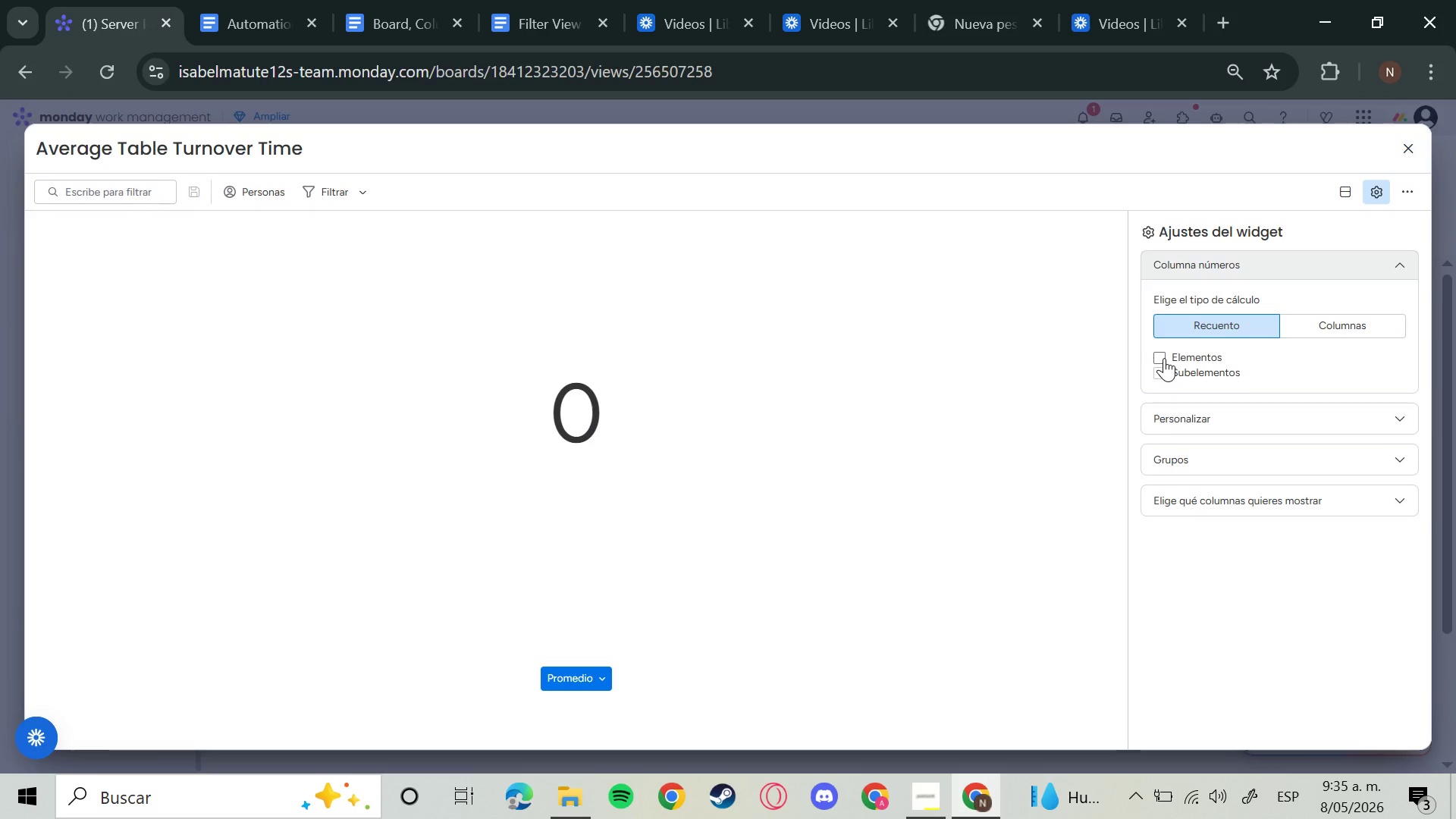 
triple_click([1164, 358])
 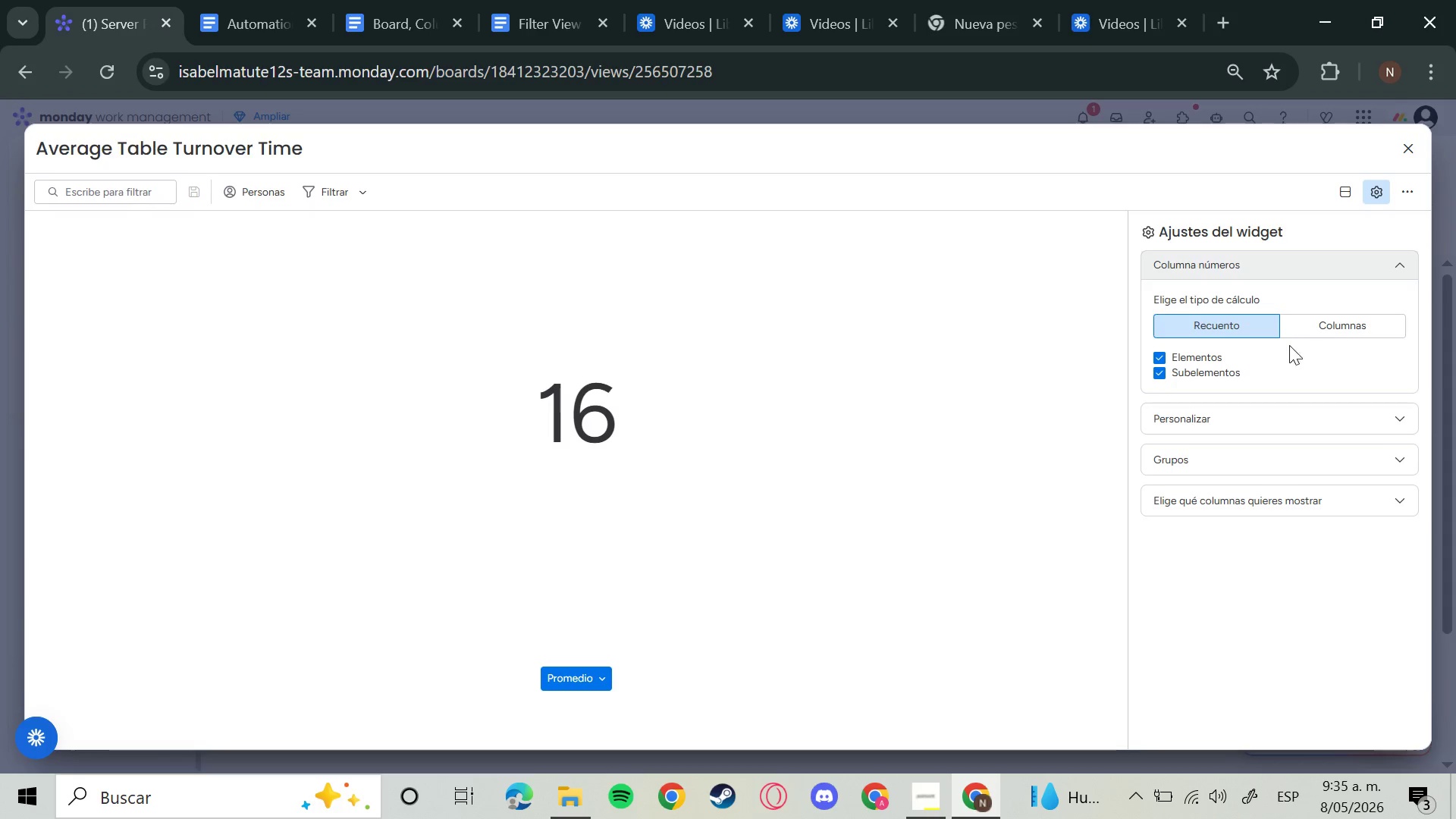 
left_click([1344, 324])
 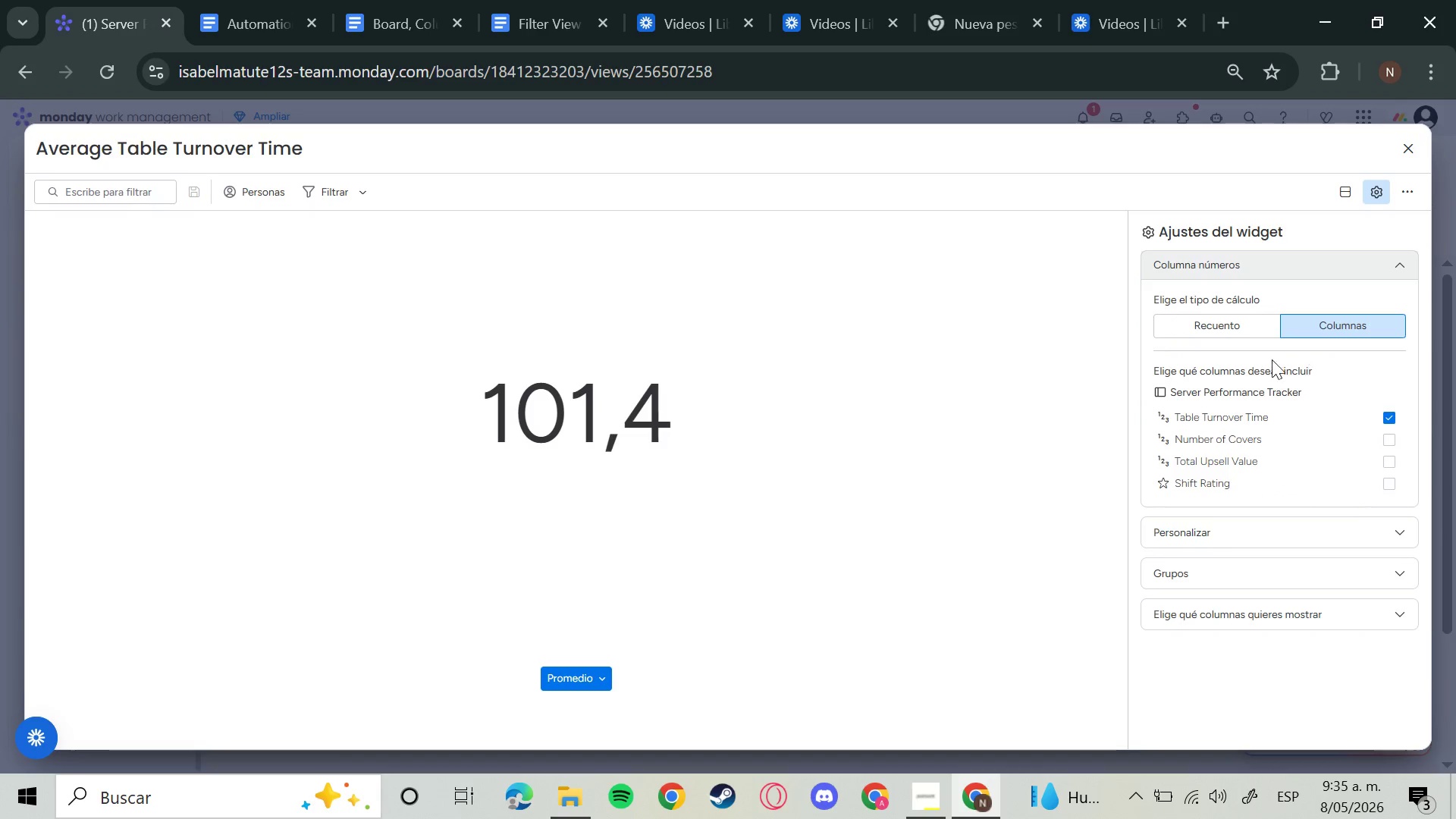 
left_click([1210, 330])
 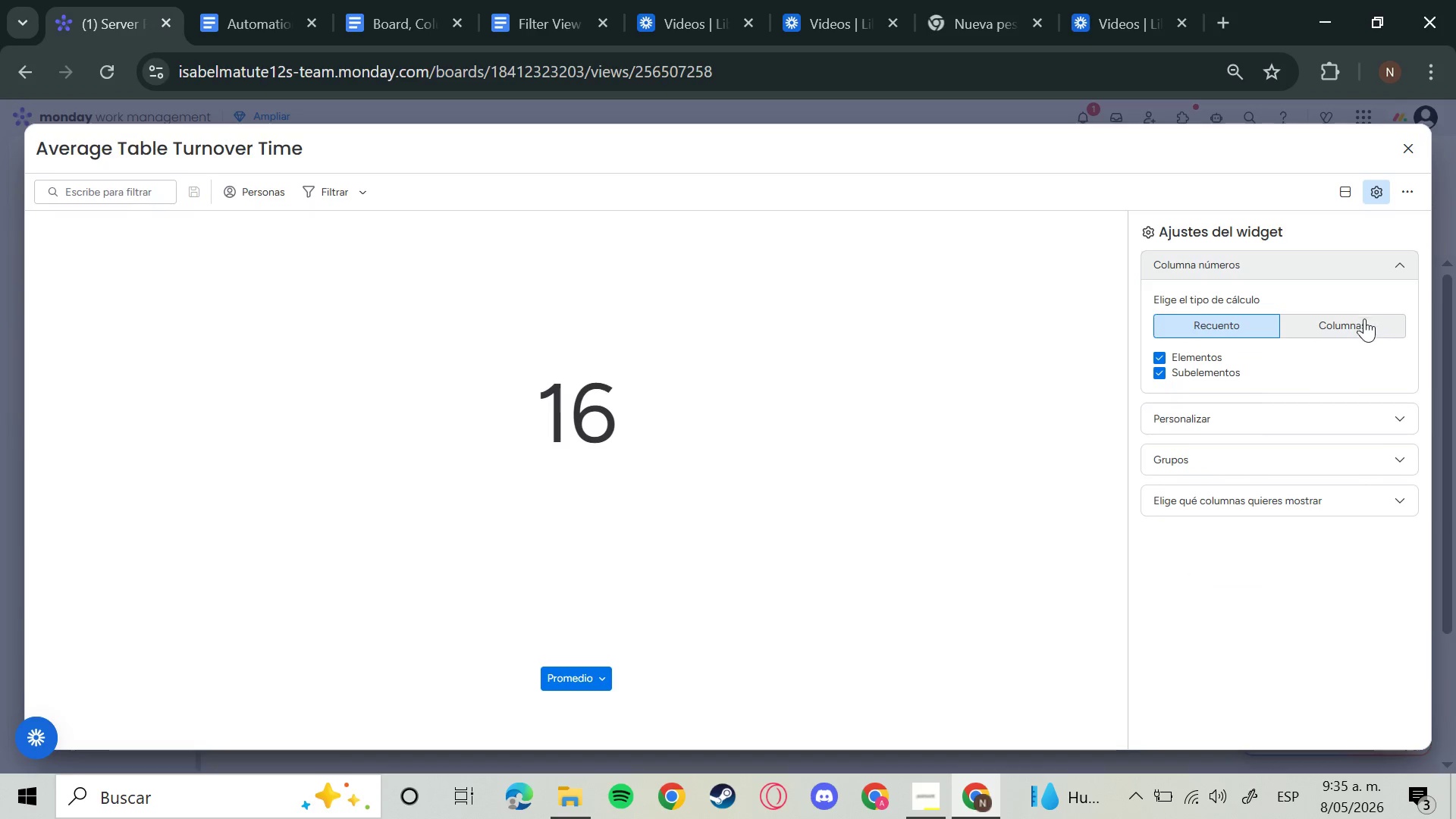 
left_click([1354, 322])
 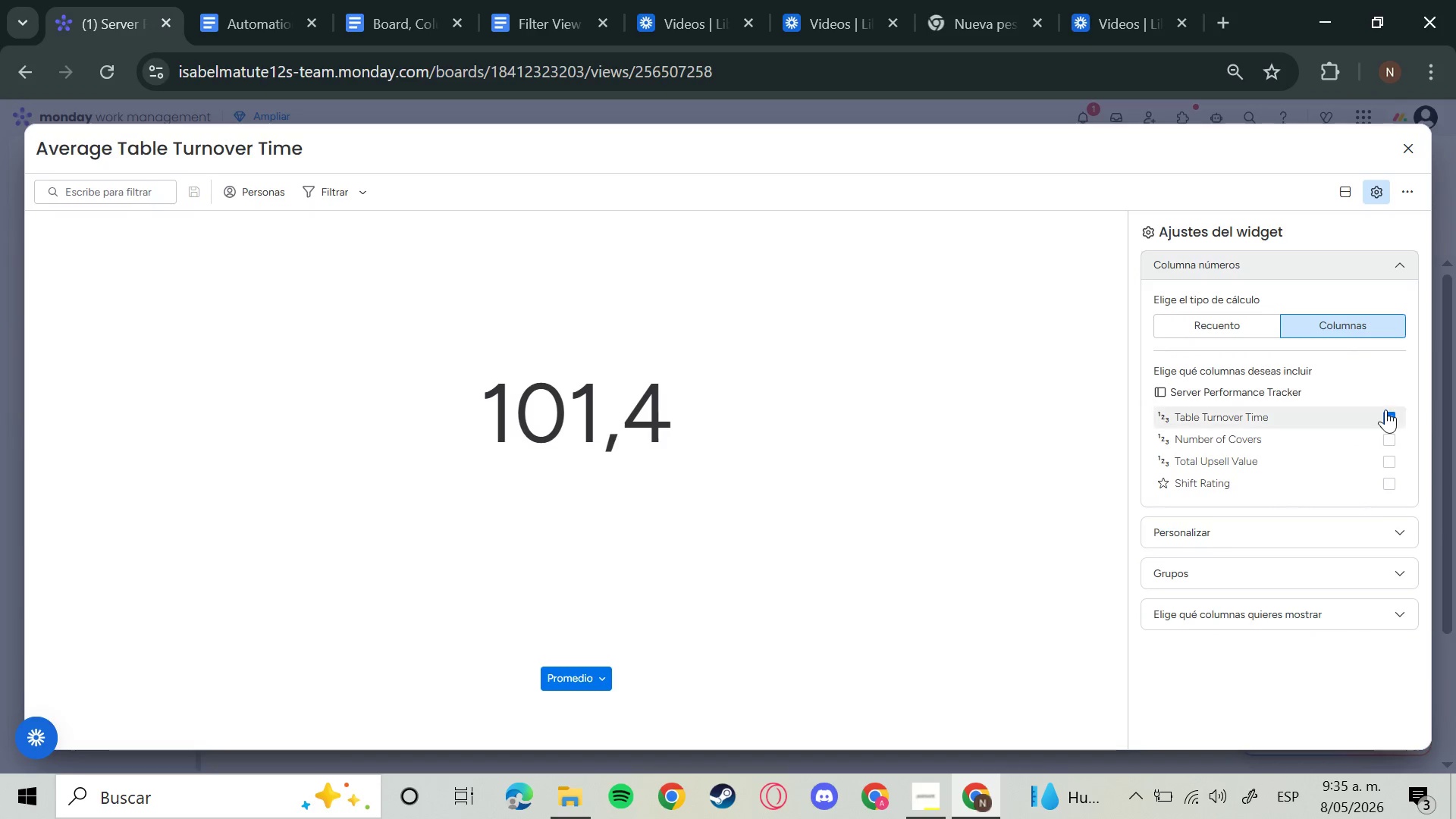 
left_click([1385, 431])
 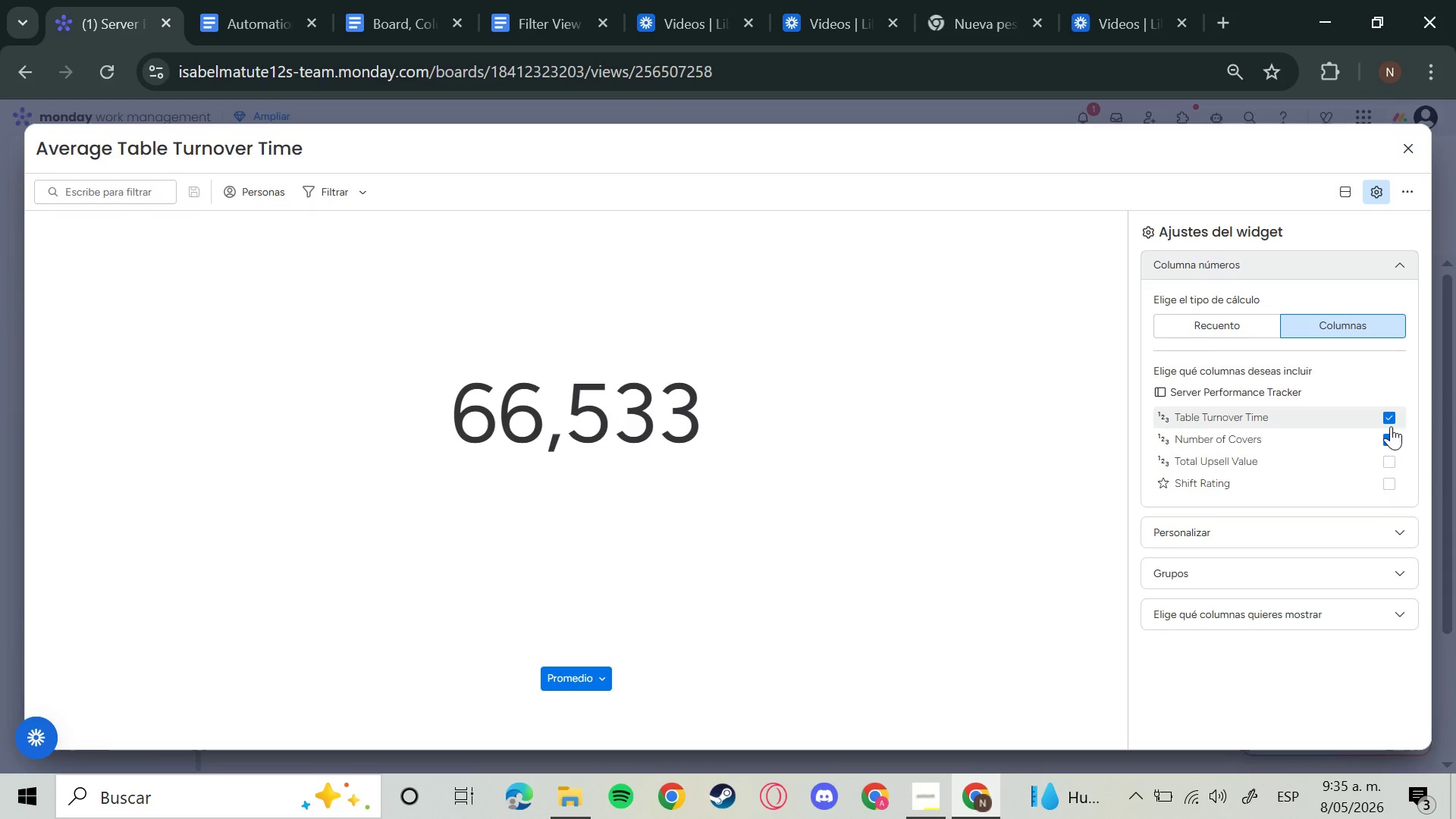 
left_click([1392, 437])
 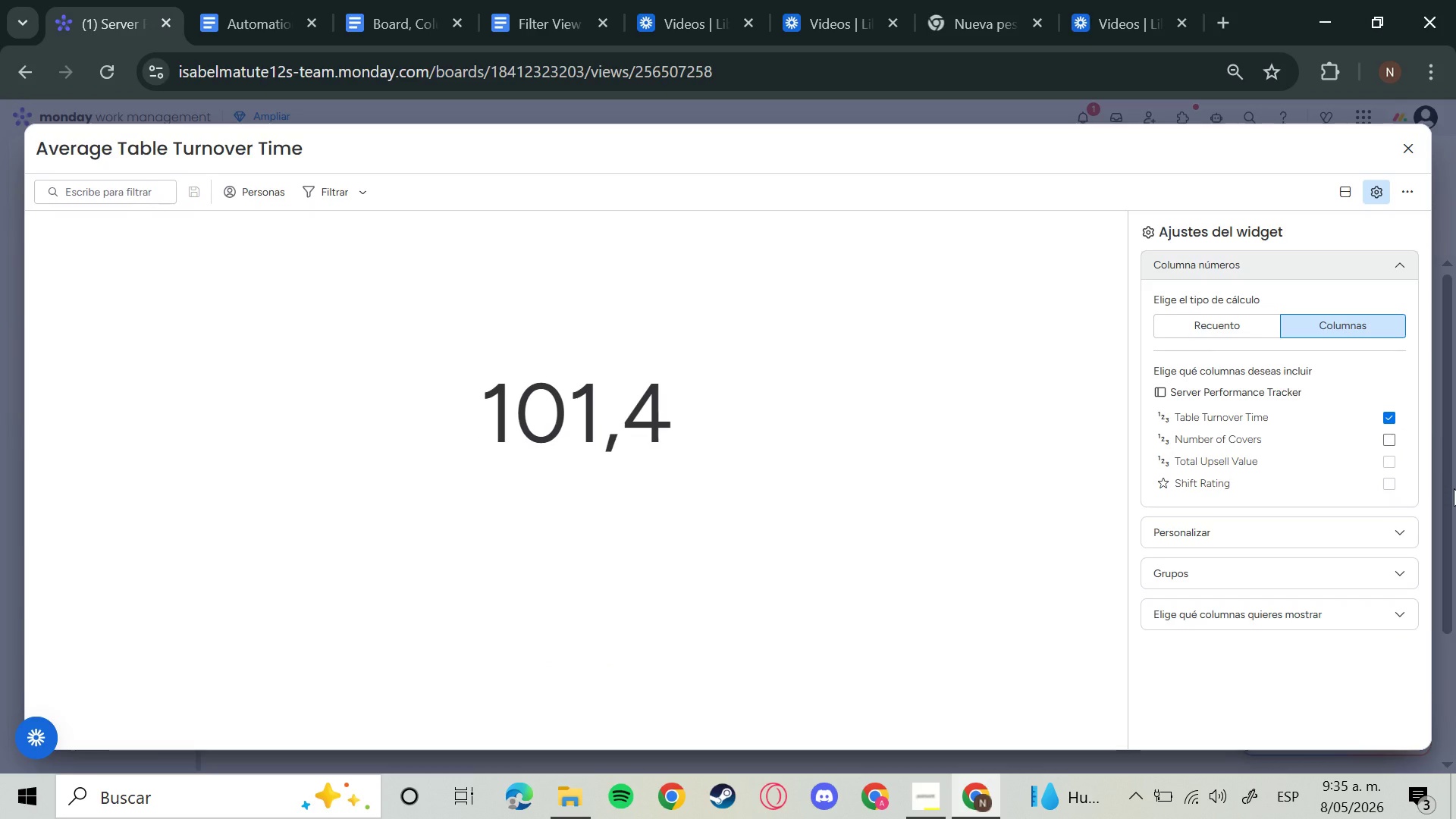 
wait(43.88)
 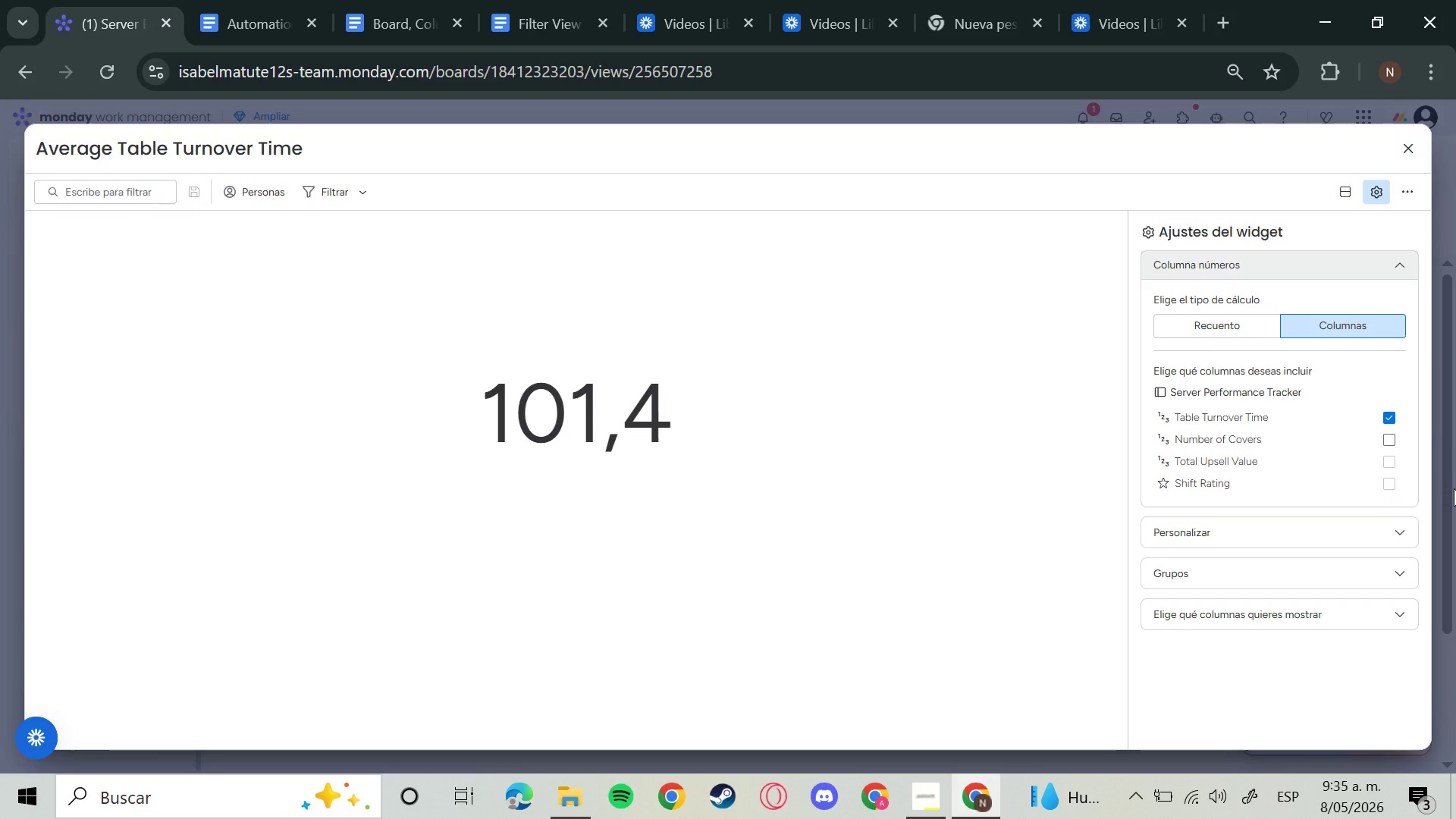 
left_click([1208, 325])
 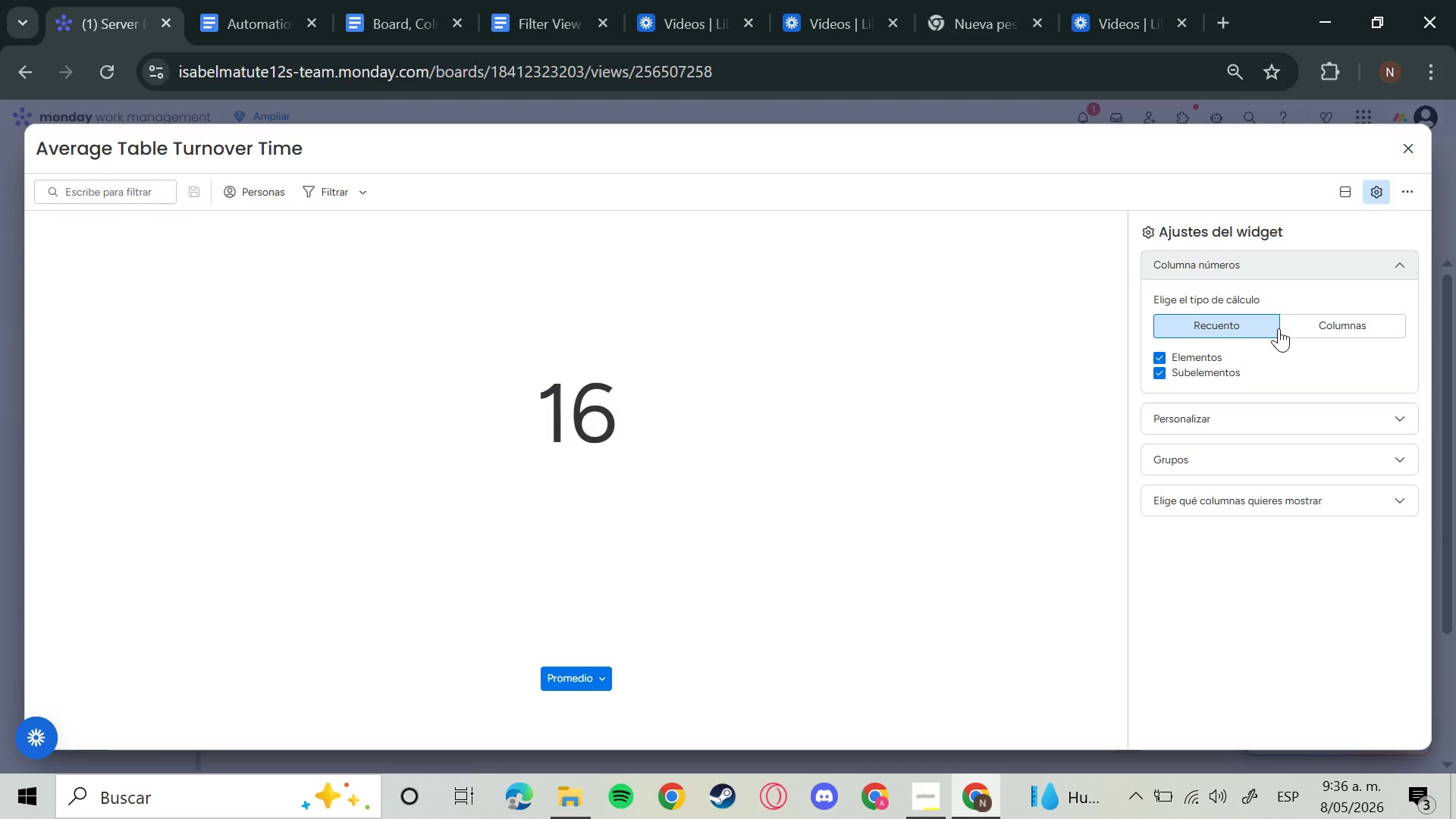 
wait(47.78)
 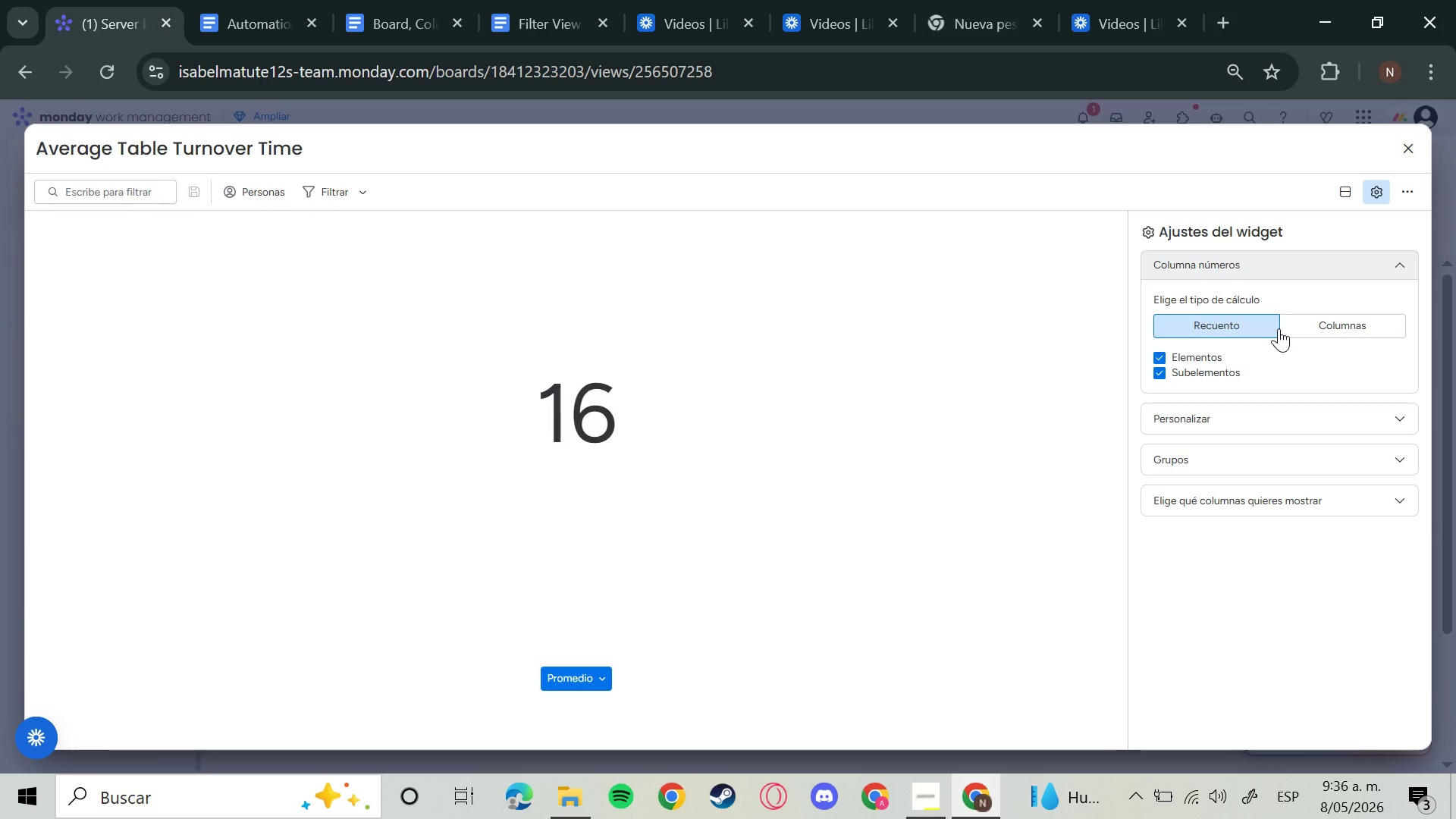 
left_click([1216, 419])
 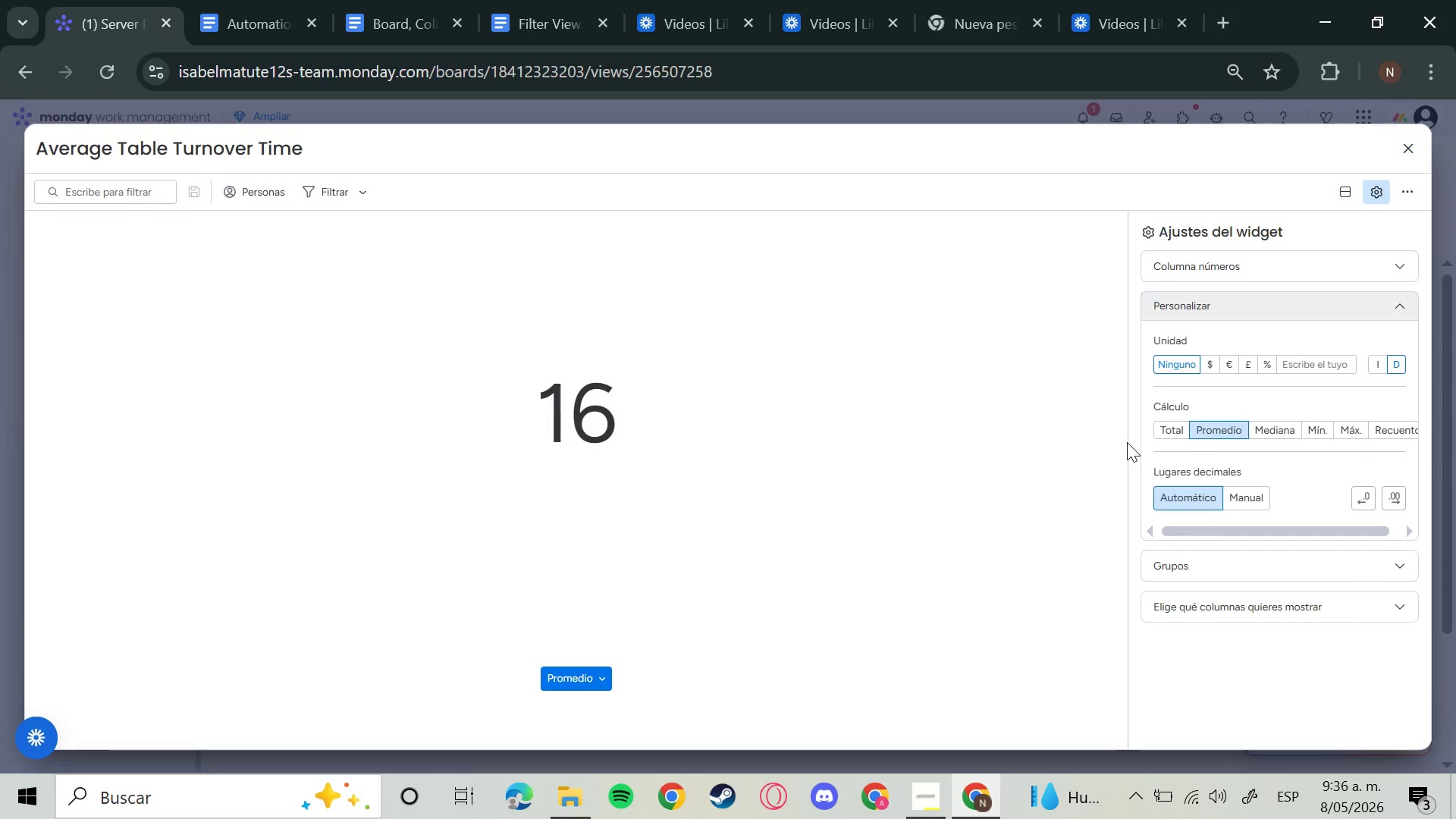 
left_click([959, 790])
 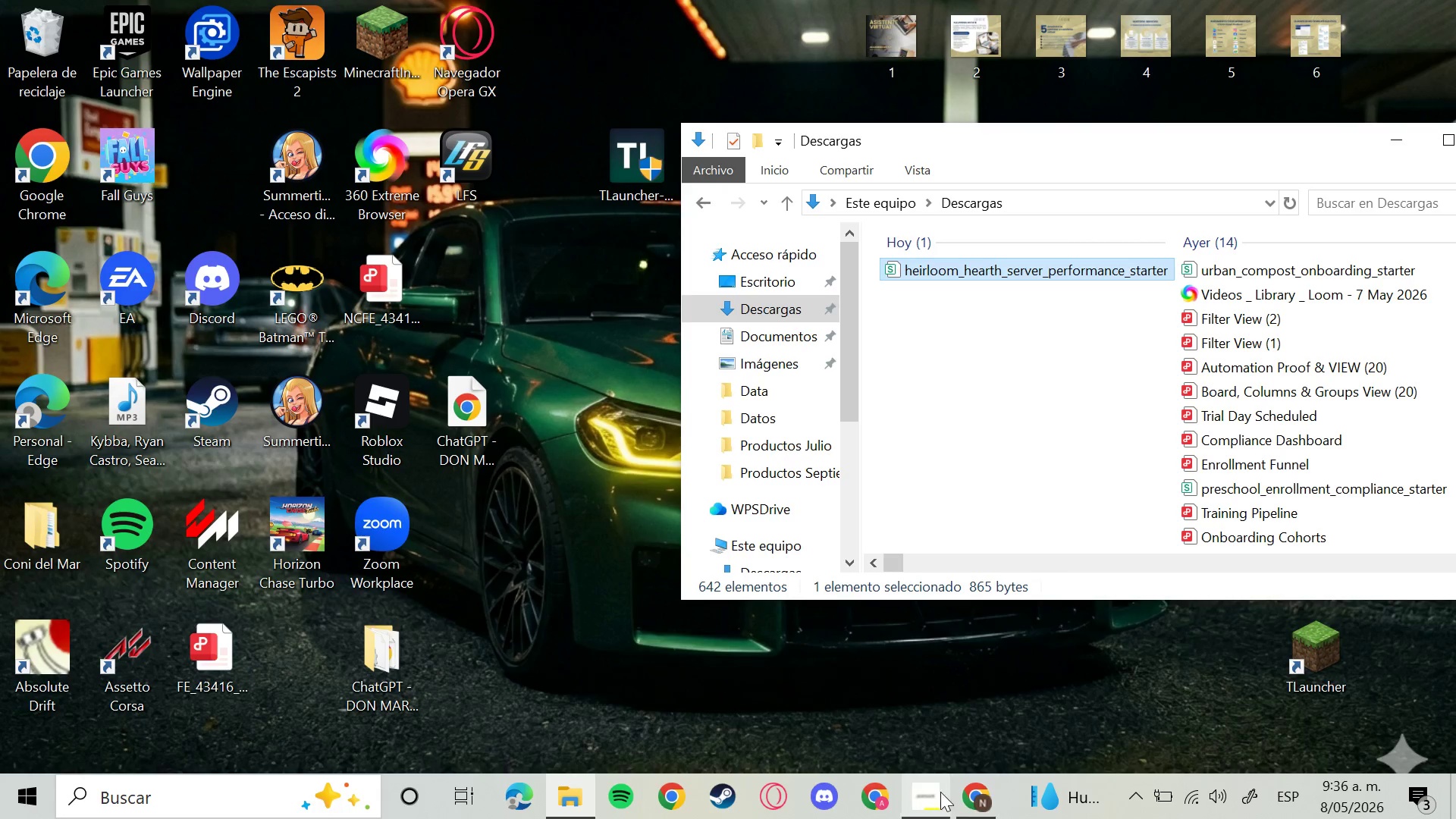 
left_click([940, 792])